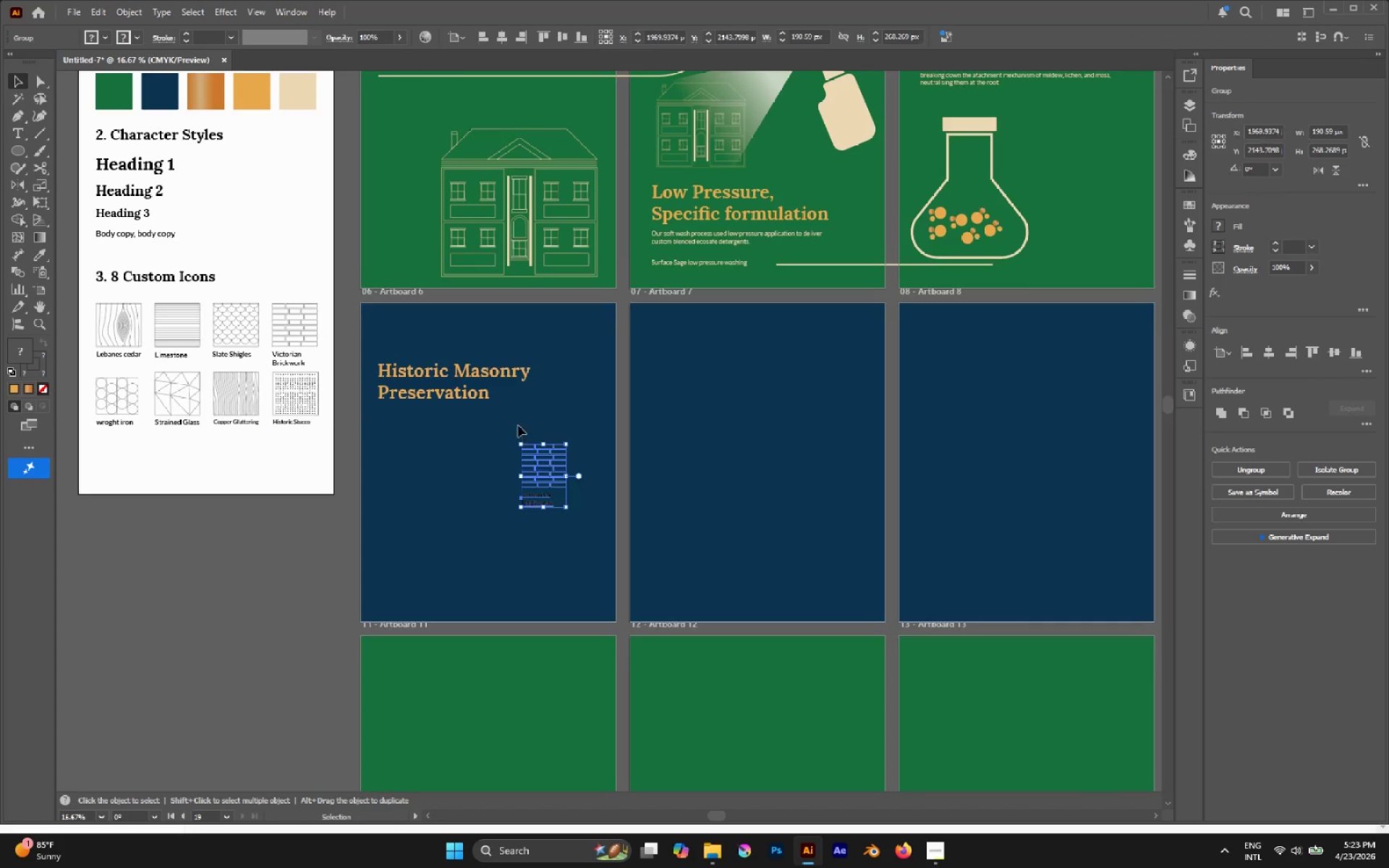 
key(I)
 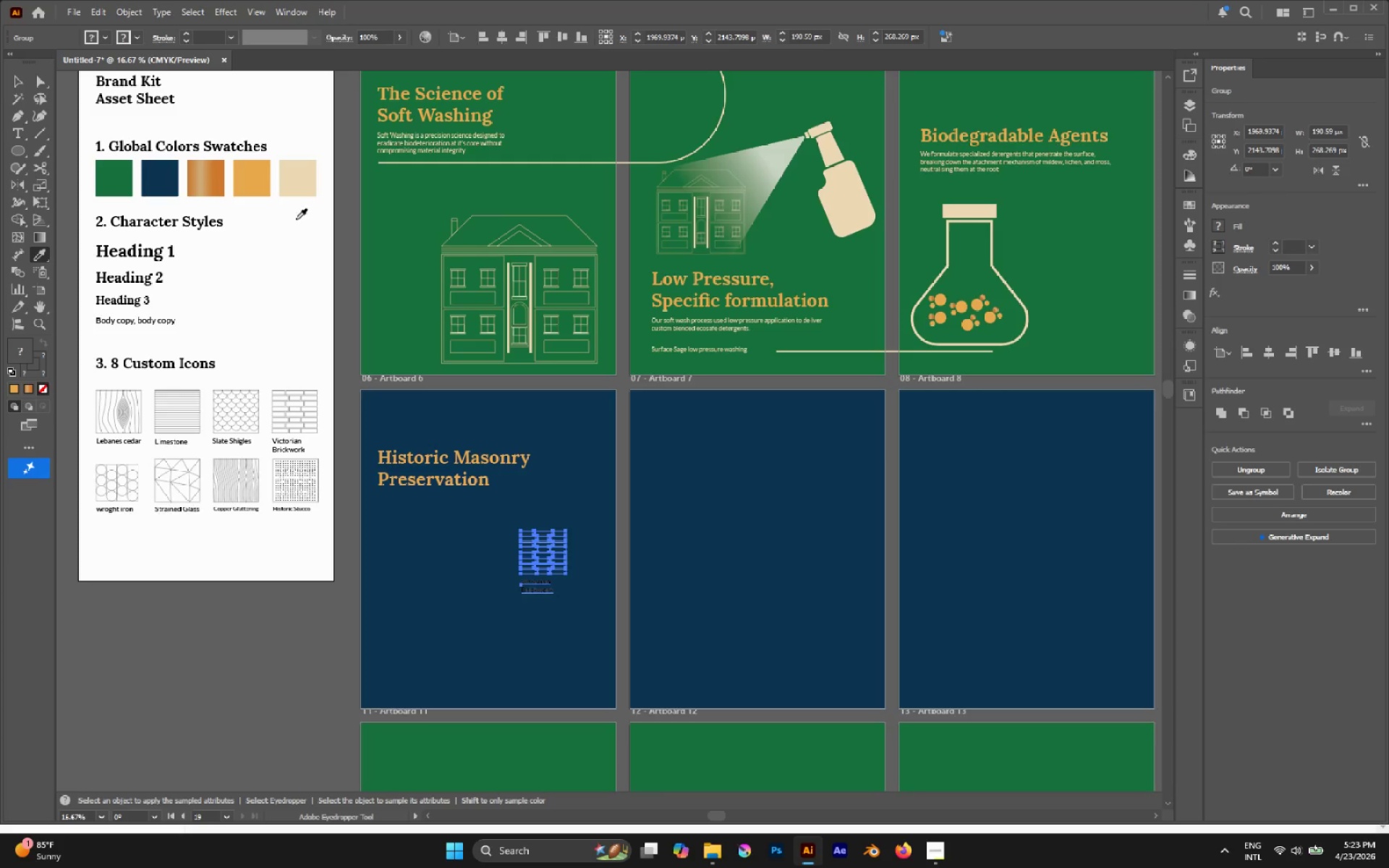 
scroll: coordinate [514, 421], scroll_direction: up, amount: 5.0
 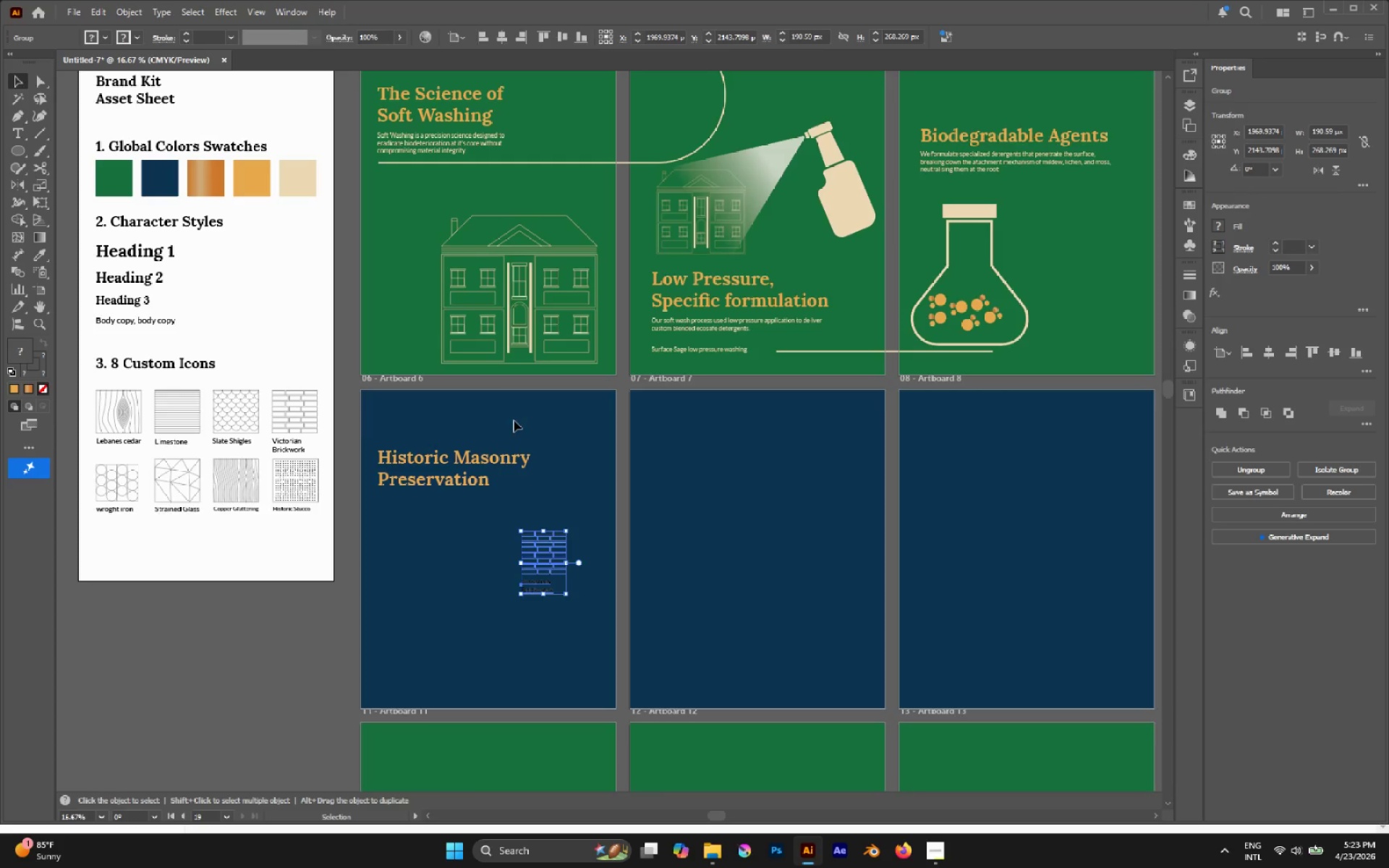 
left_click([304, 182])
 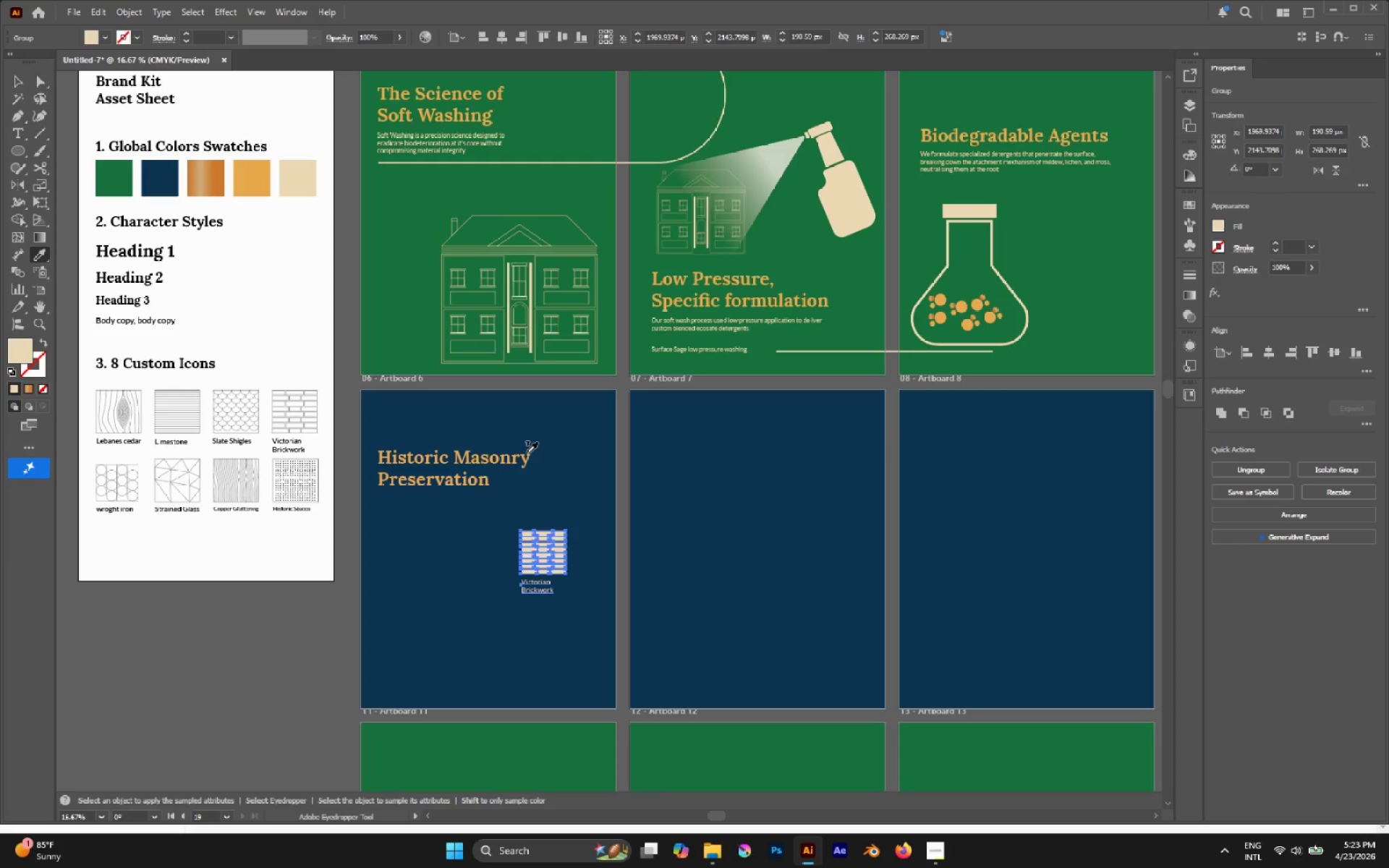 
type(Xv)
 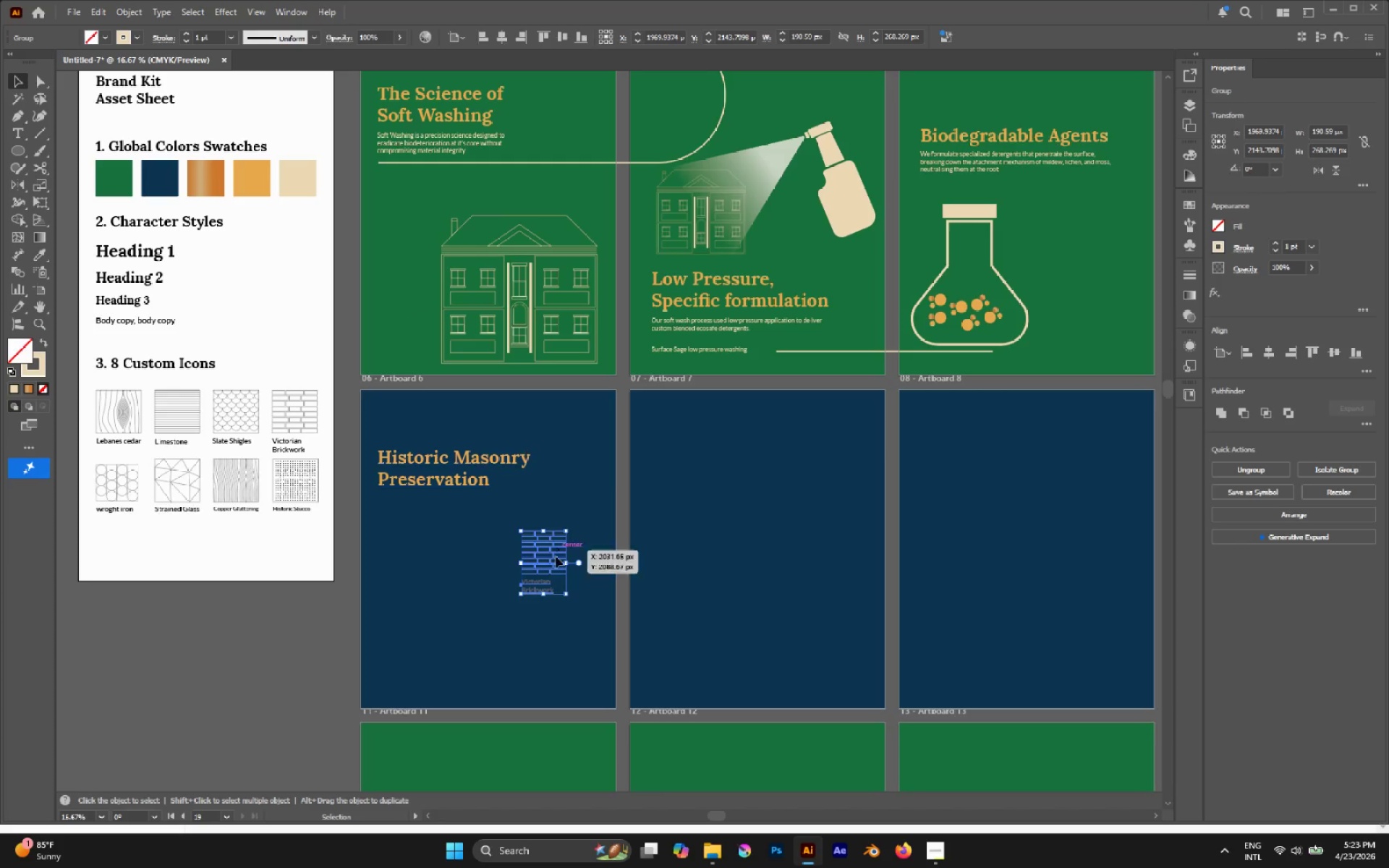 
hold_key(key=AltLeft, duration=0.75)
 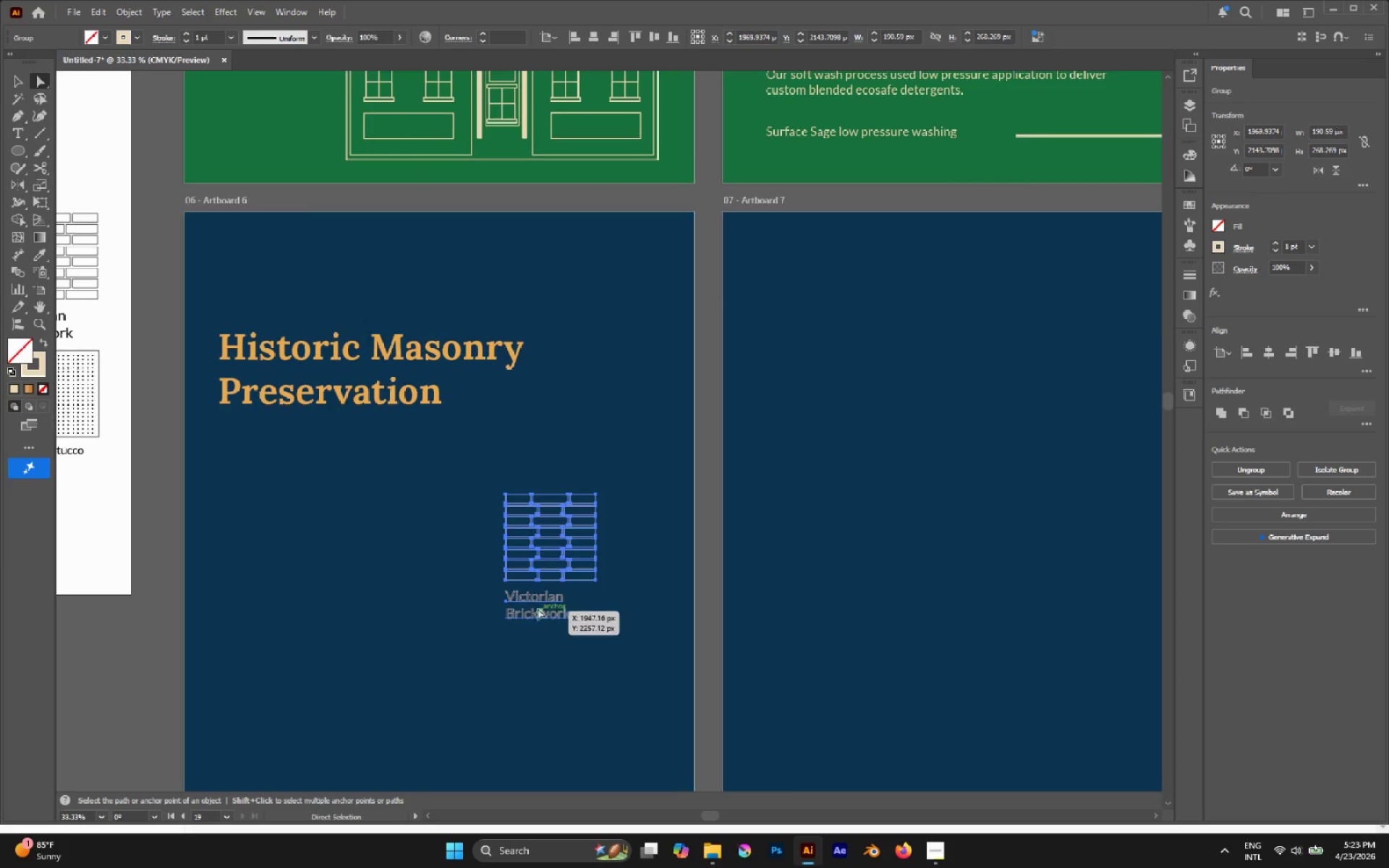 
key(A)
 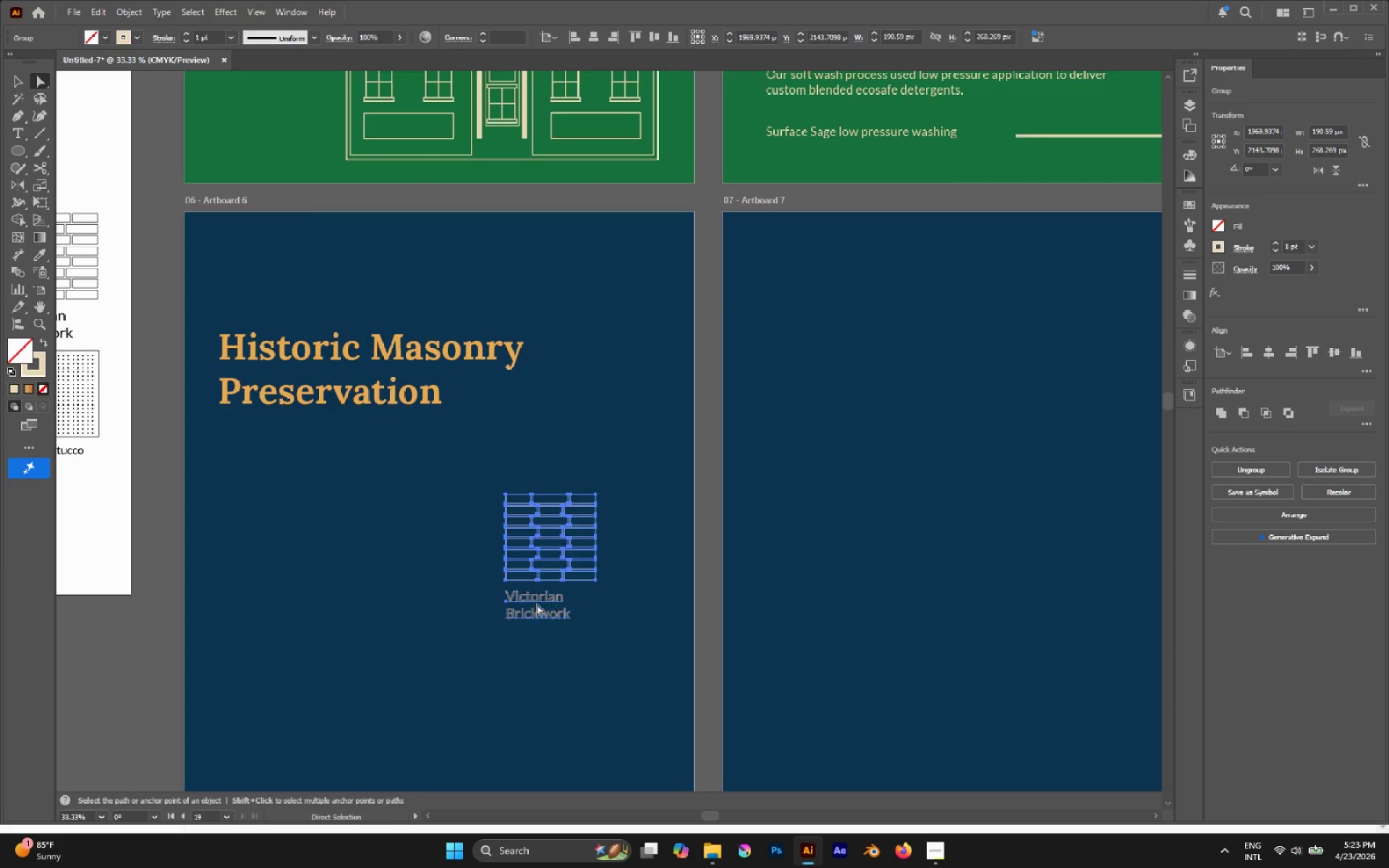 
scroll: coordinate [538, 568], scroll_direction: up, amount: 2.0
 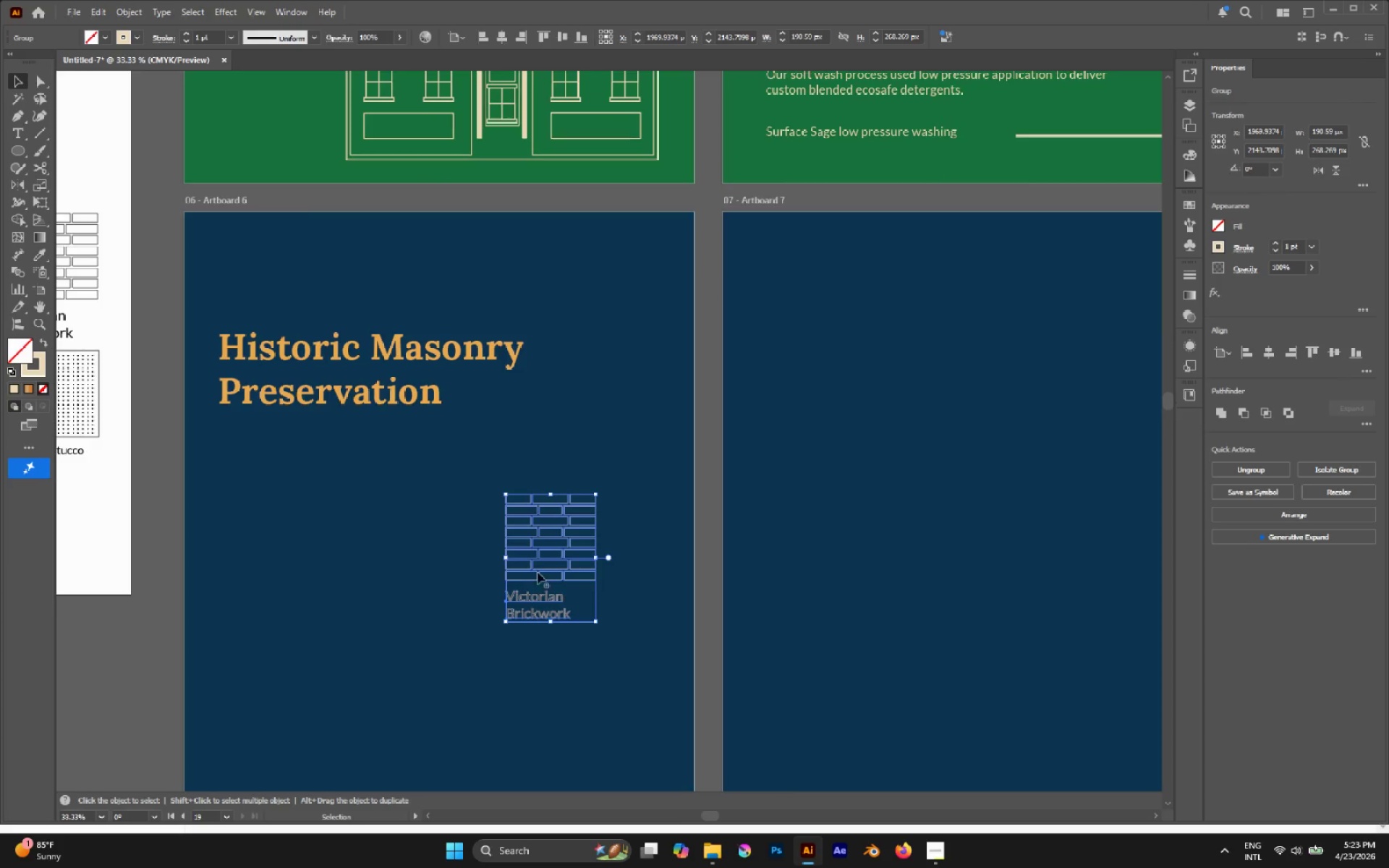 
left_click([536, 600])
 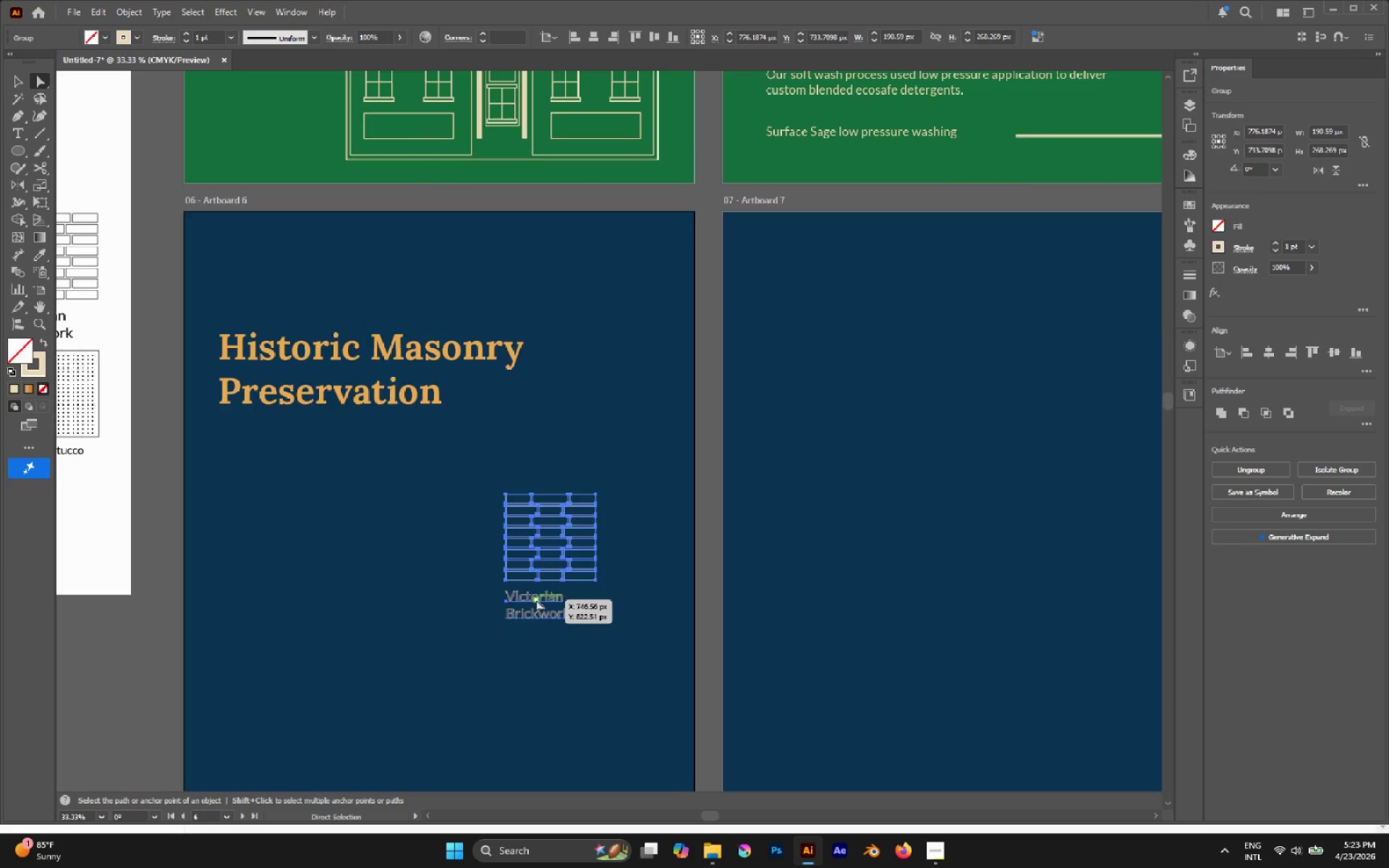 
key(Delete)
 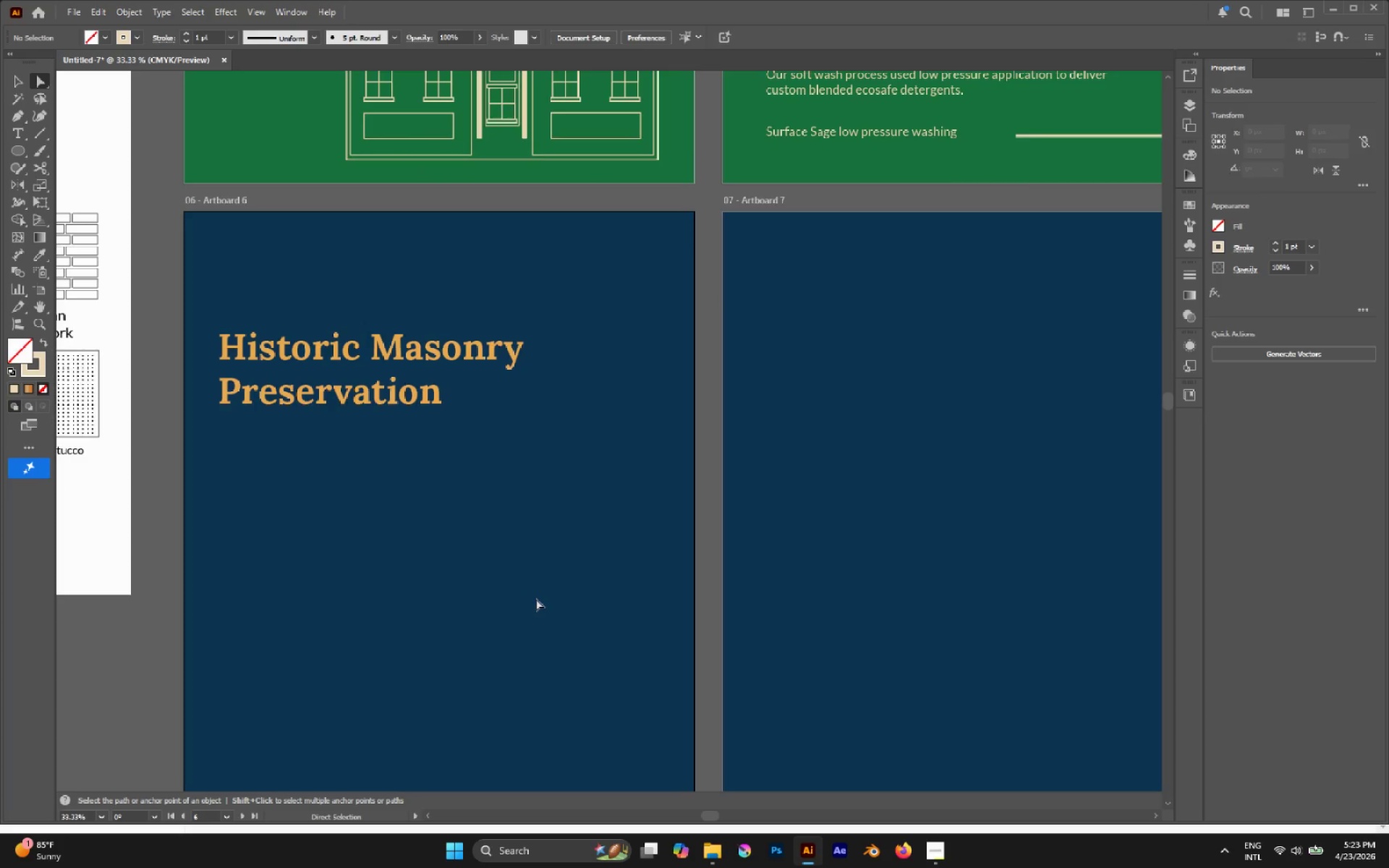 
key(Control+ControlLeft)
 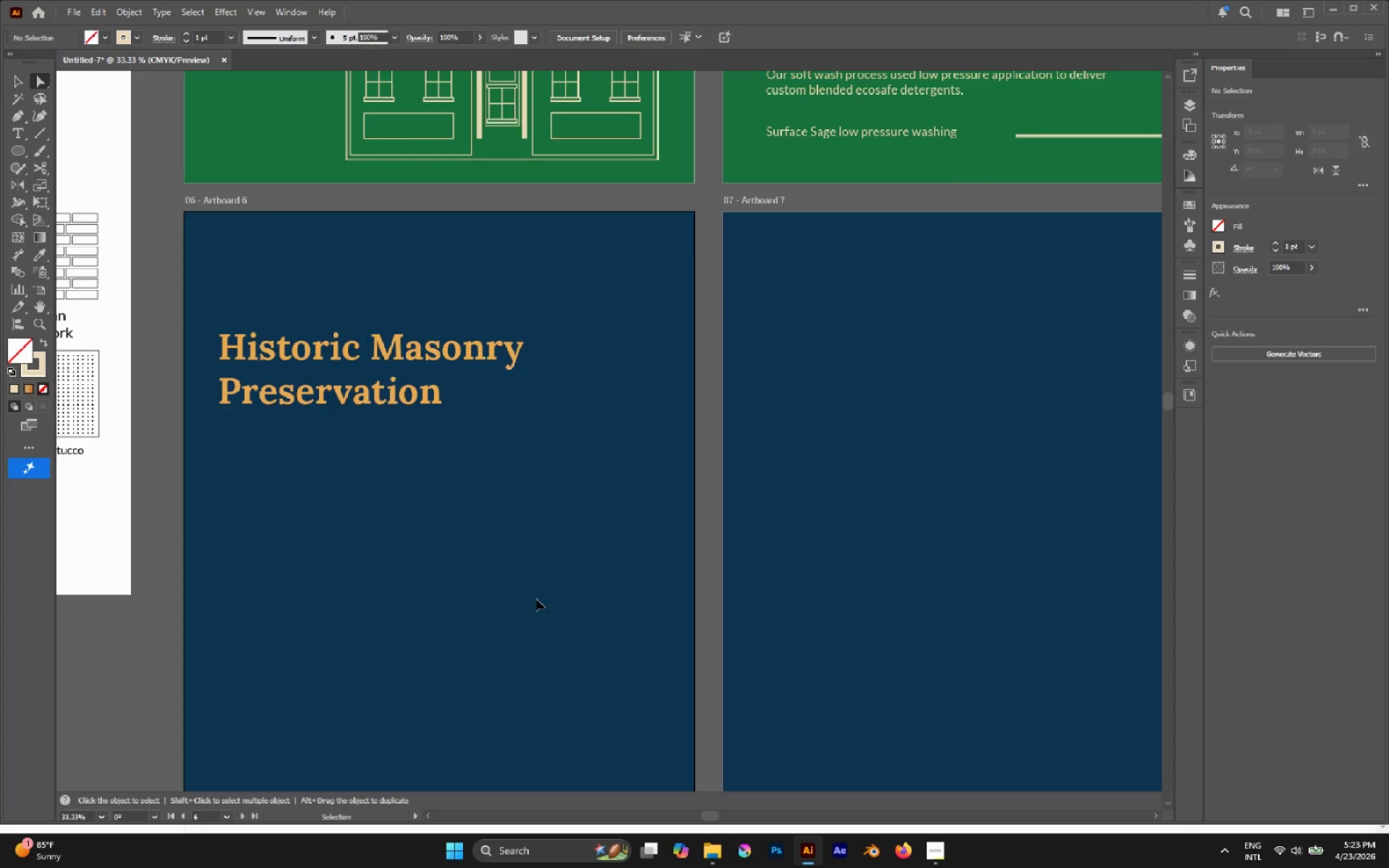 
key(Control+Z)
 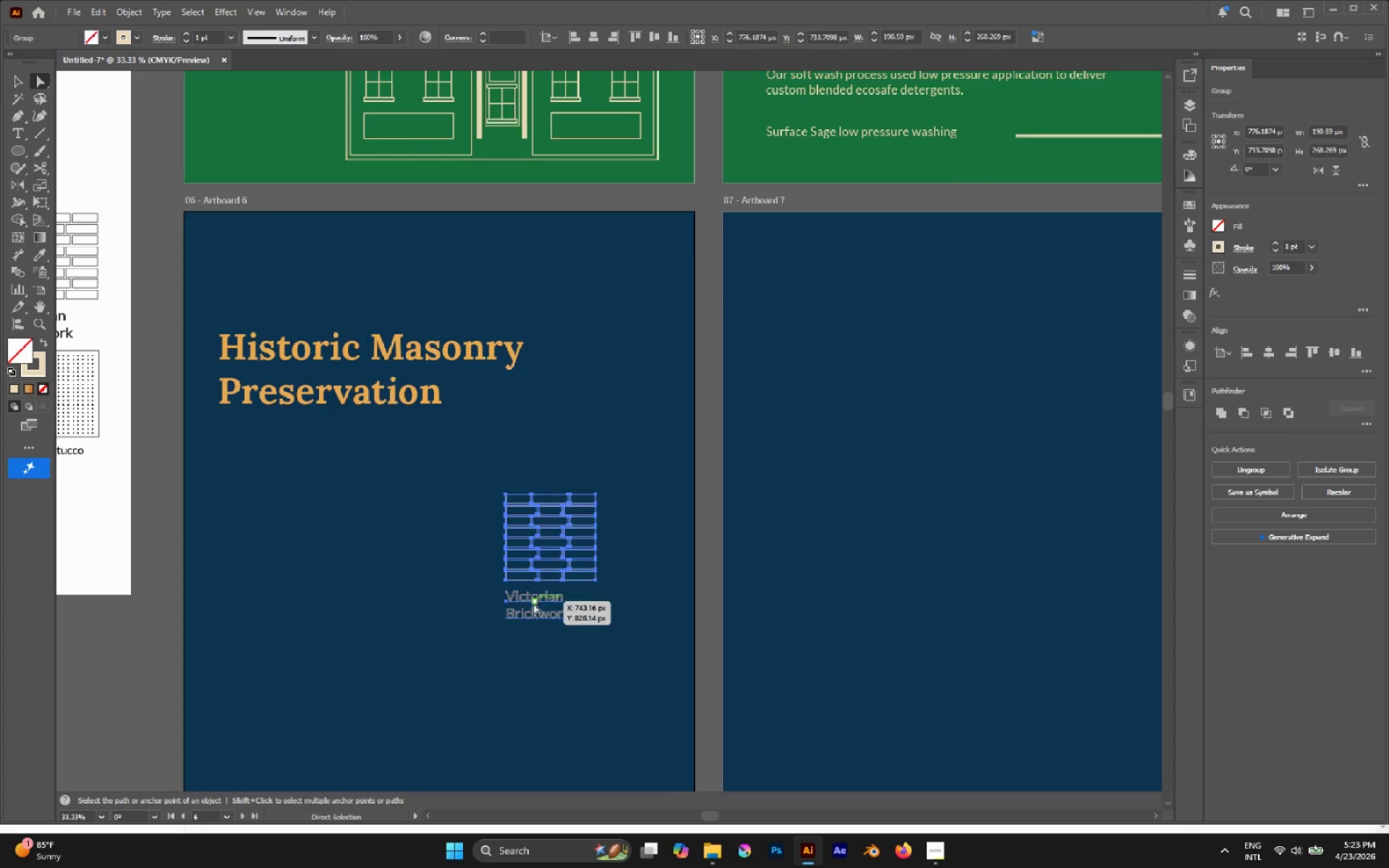 
left_click([424, 582])
 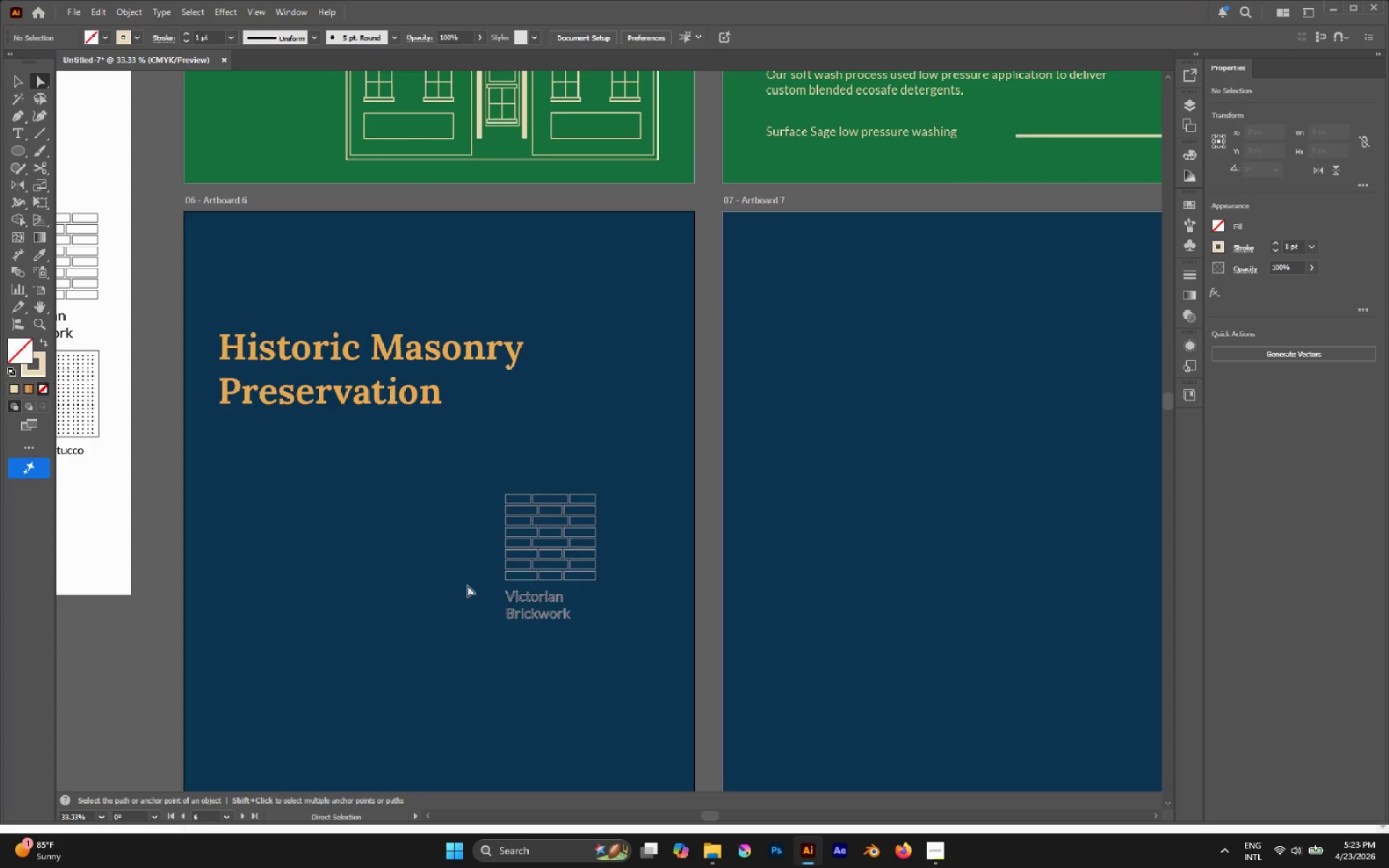 
left_click_drag(start_coordinate=[481, 599], to_coordinate=[536, 641])
 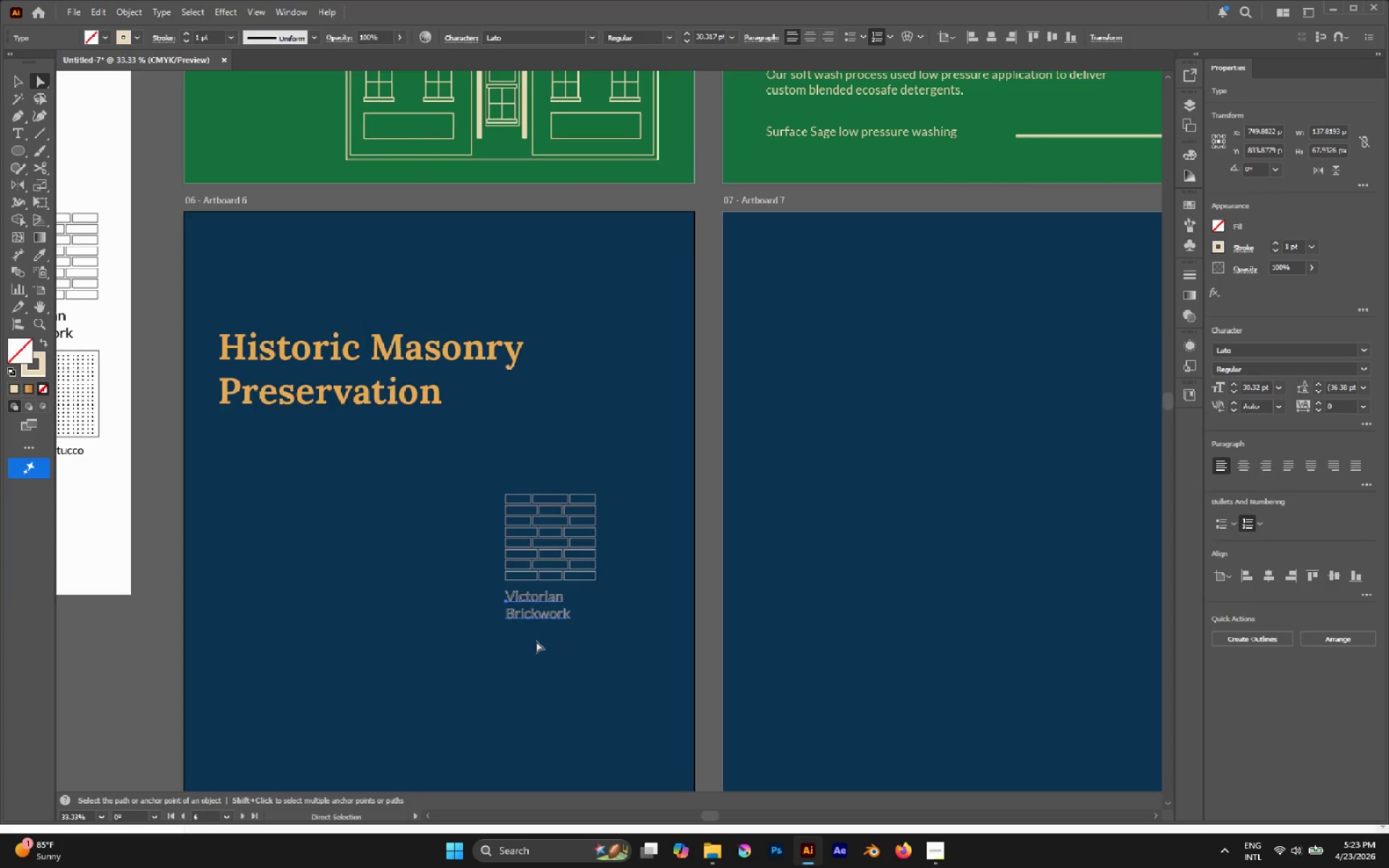 
key(Delete)
 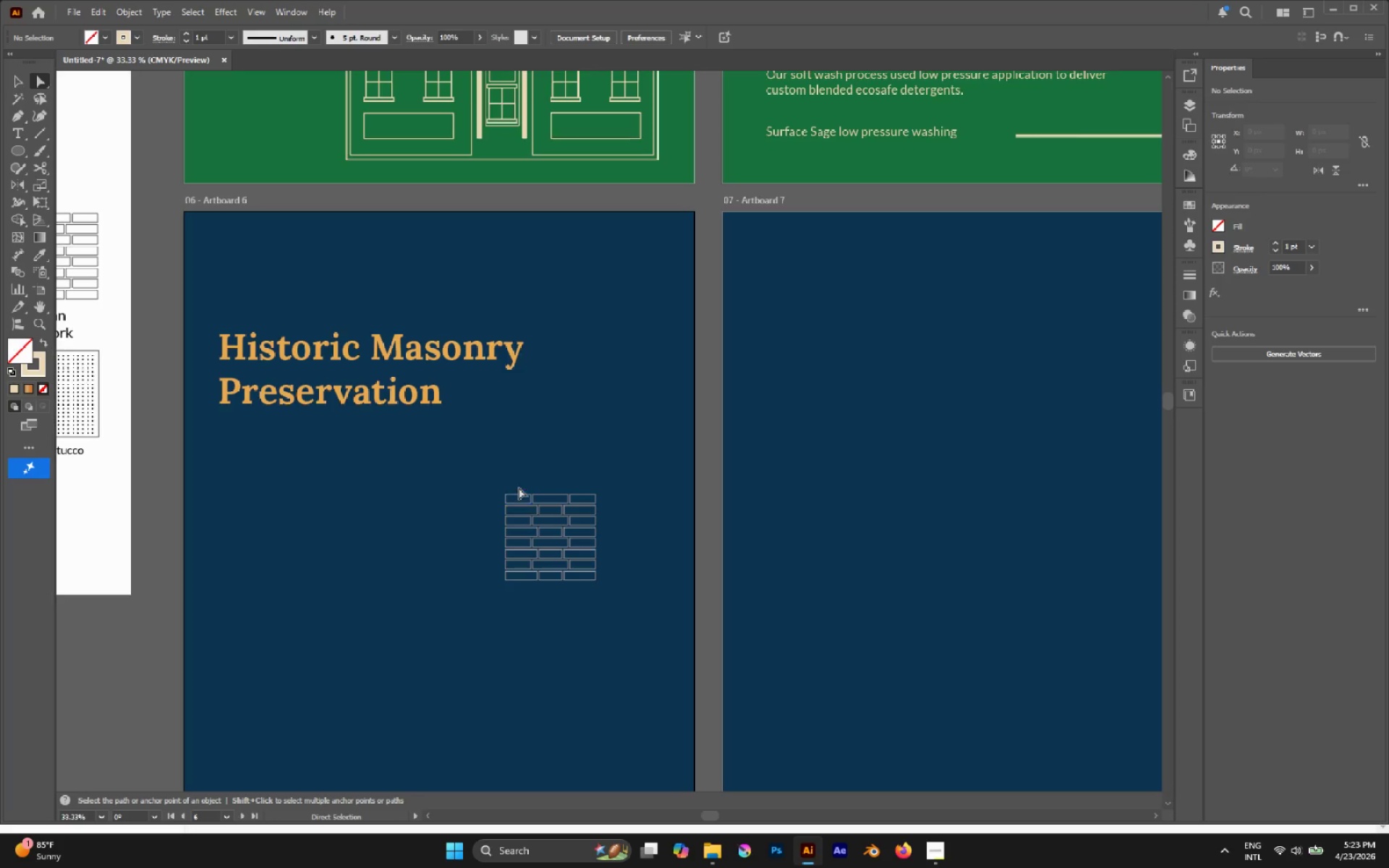 
hold_key(key=AltLeft, duration=0.41)
 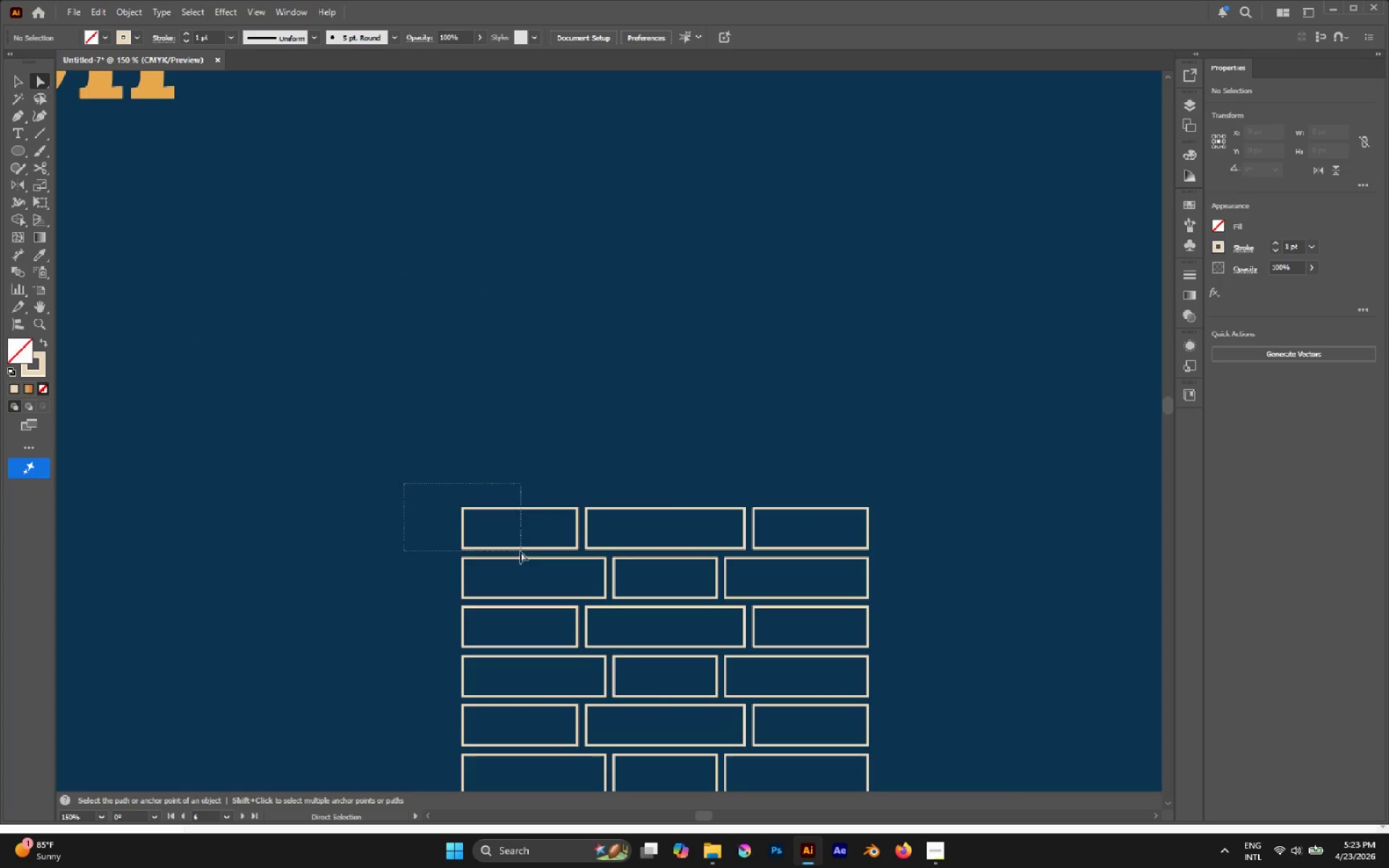 
left_click_drag(start_coordinate=[404, 485], to_coordinate=[514, 537])
 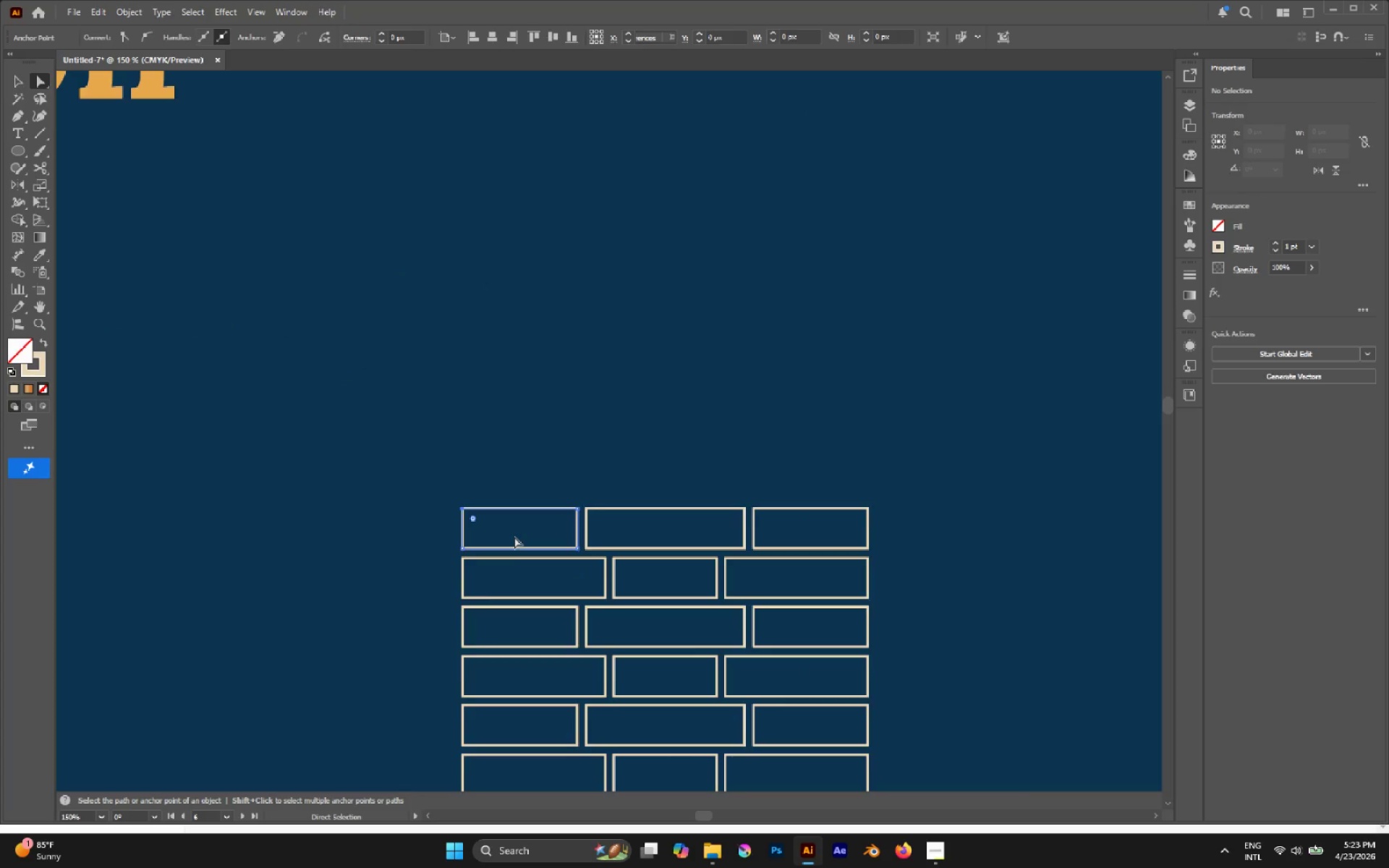 
scroll: coordinate [517, 490], scroll_direction: up, amount: 4.0
 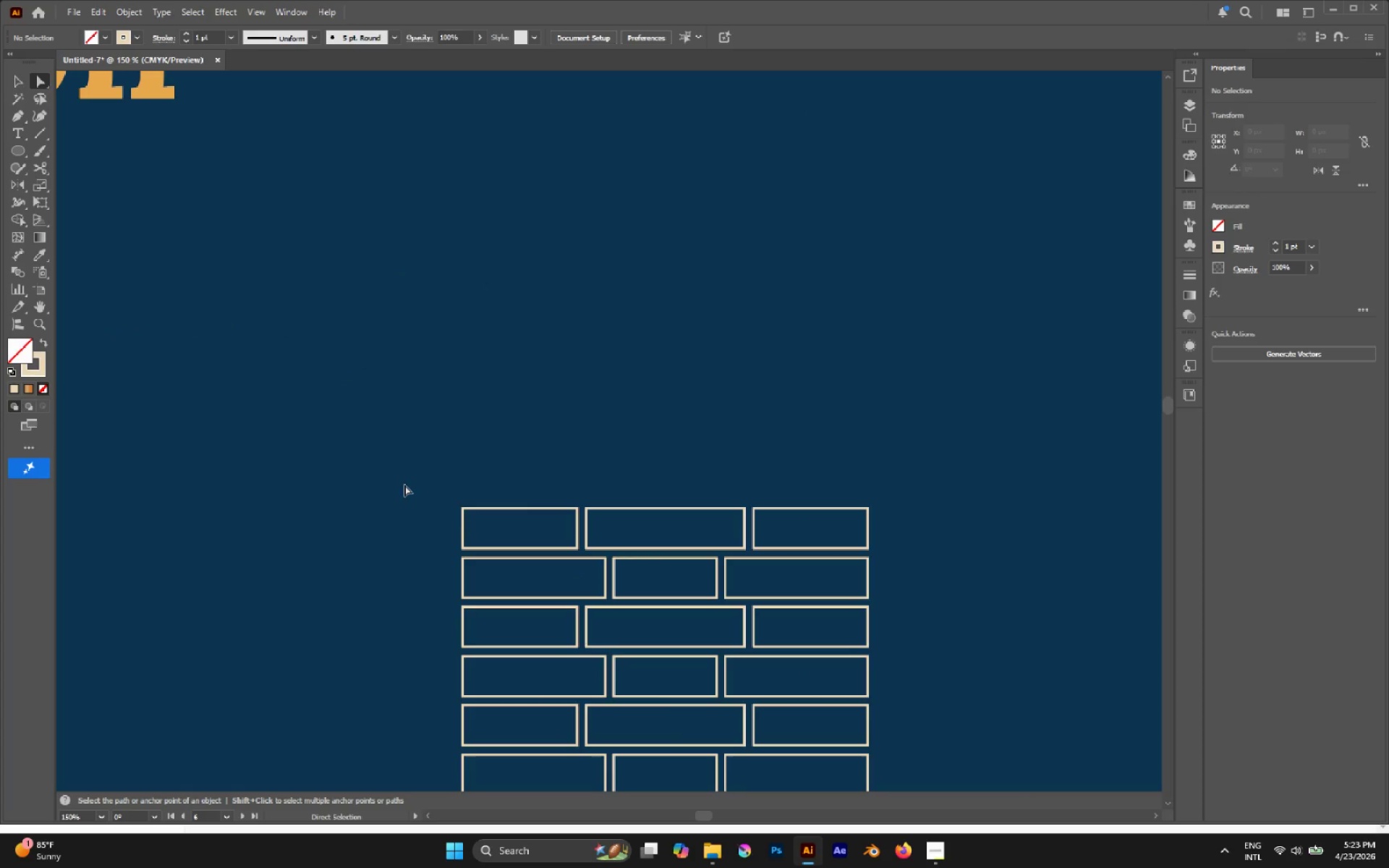 
key(Delete)
 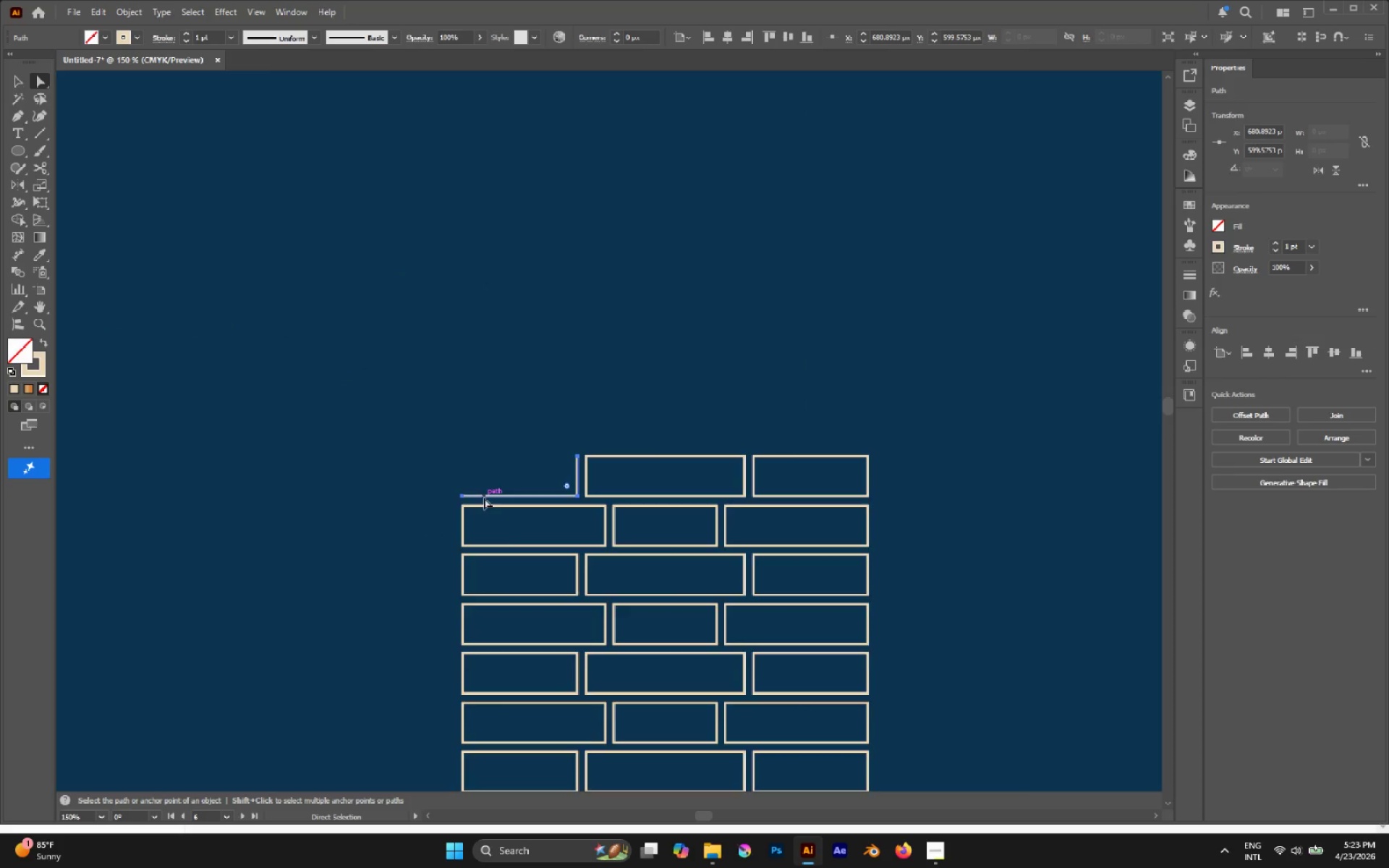 
scroll: coordinate [514, 536], scroll_direction: down, amount: 3.0
 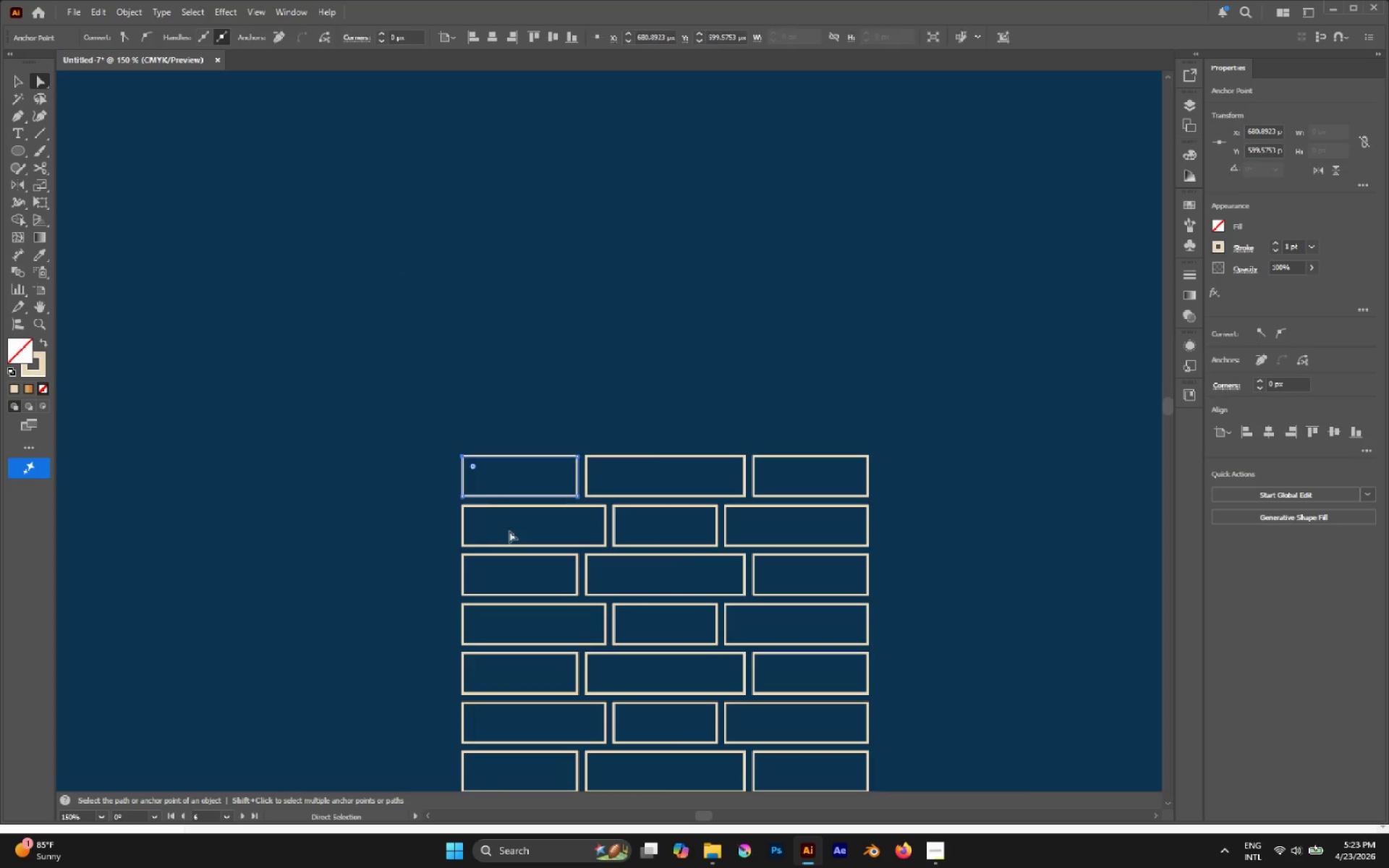 
key(Delete)
 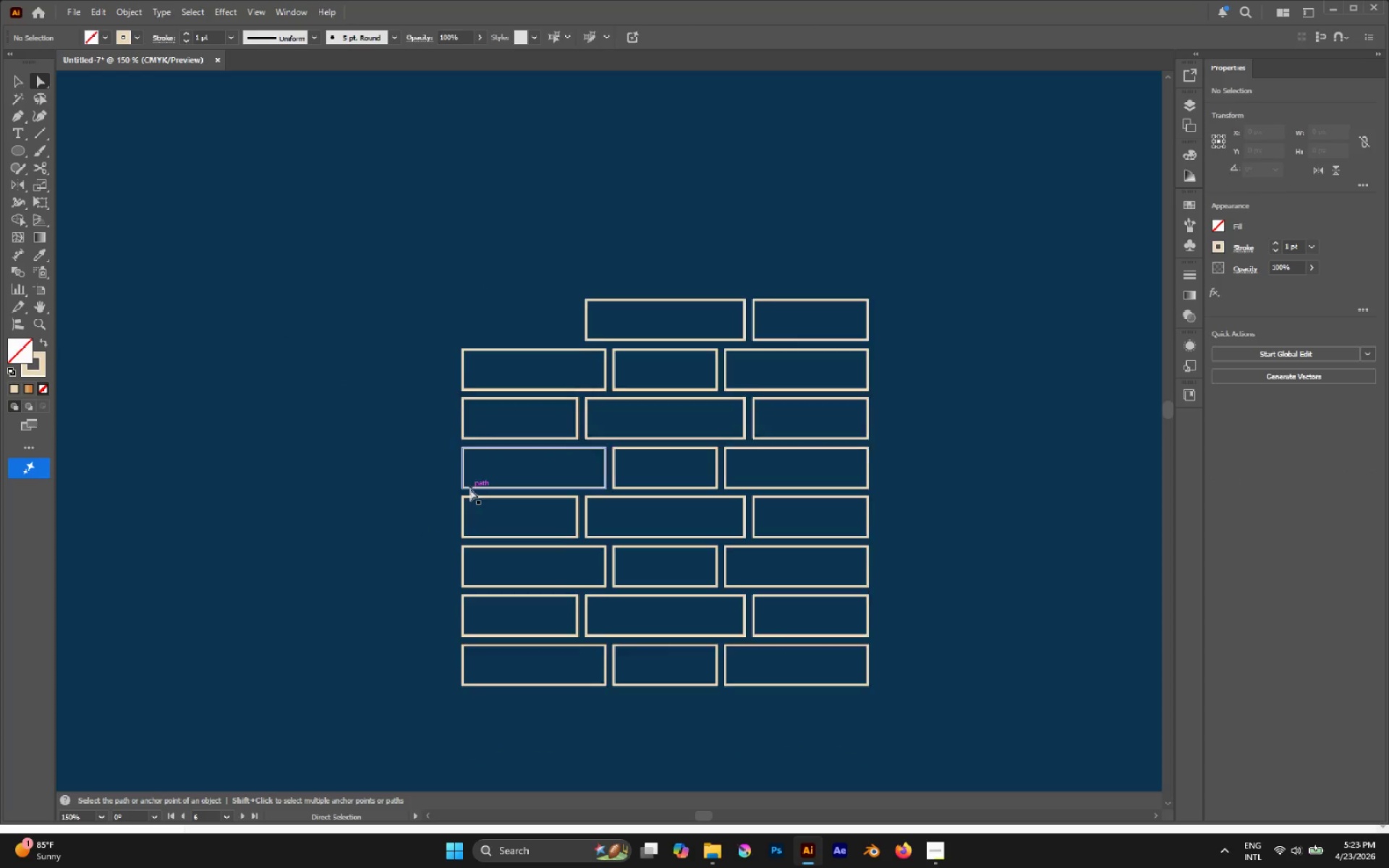 
scroll: coordinate [470, 489], scroll_direction: down, amount: 11.0
 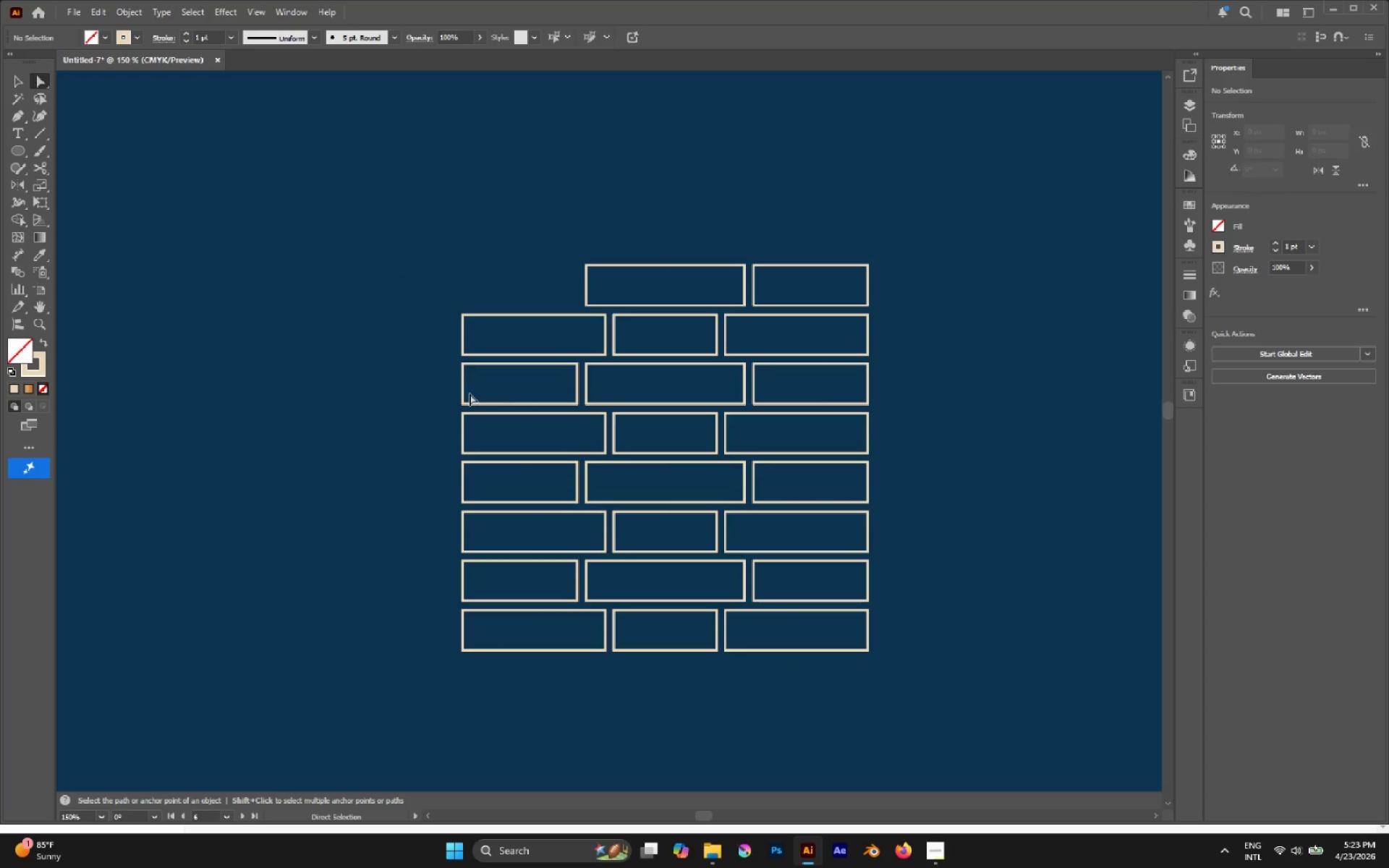 
left_click_drag(start_coordinate=[425, 393], to_coordinate=[548, 396])
 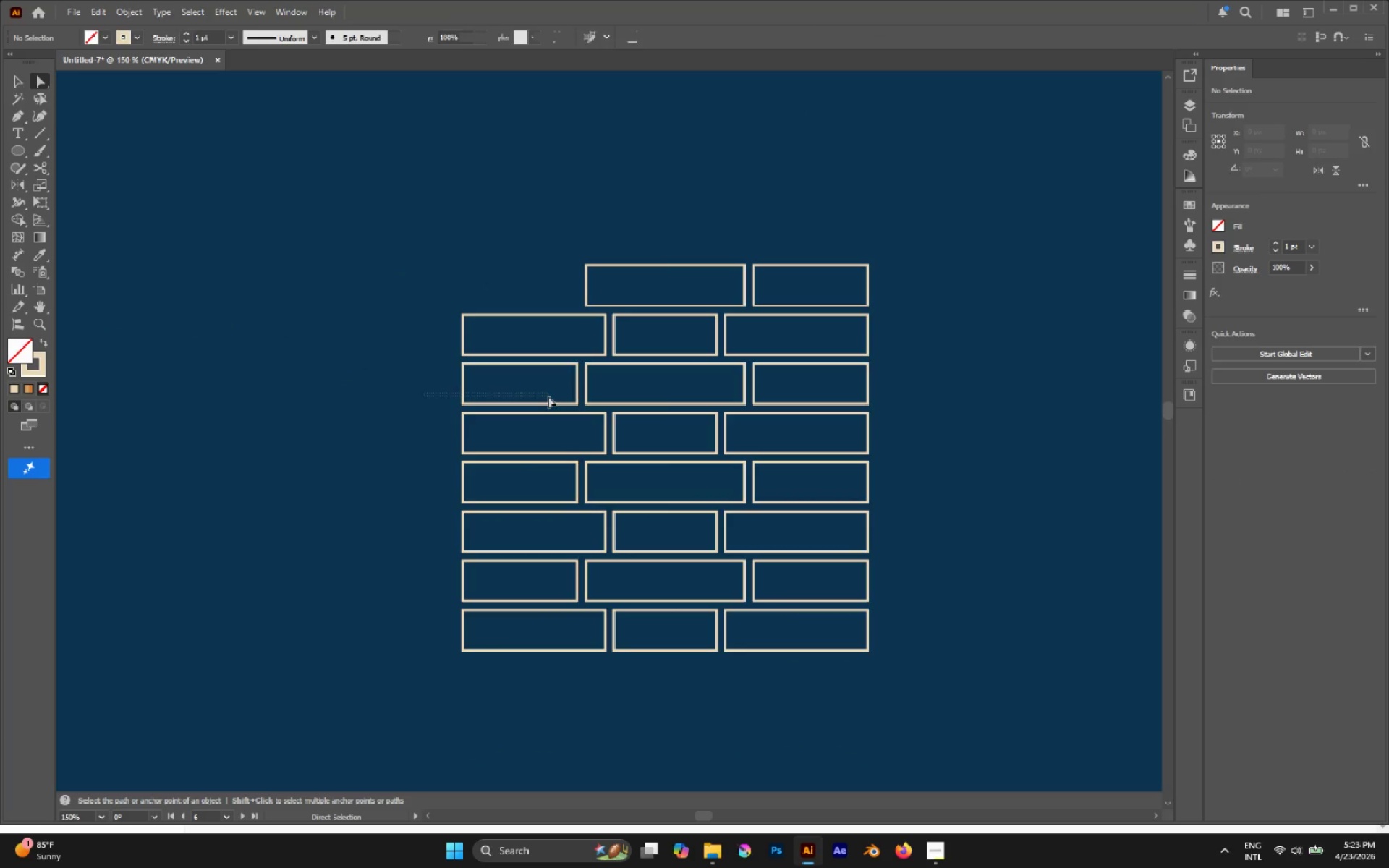 
key(Delete)
 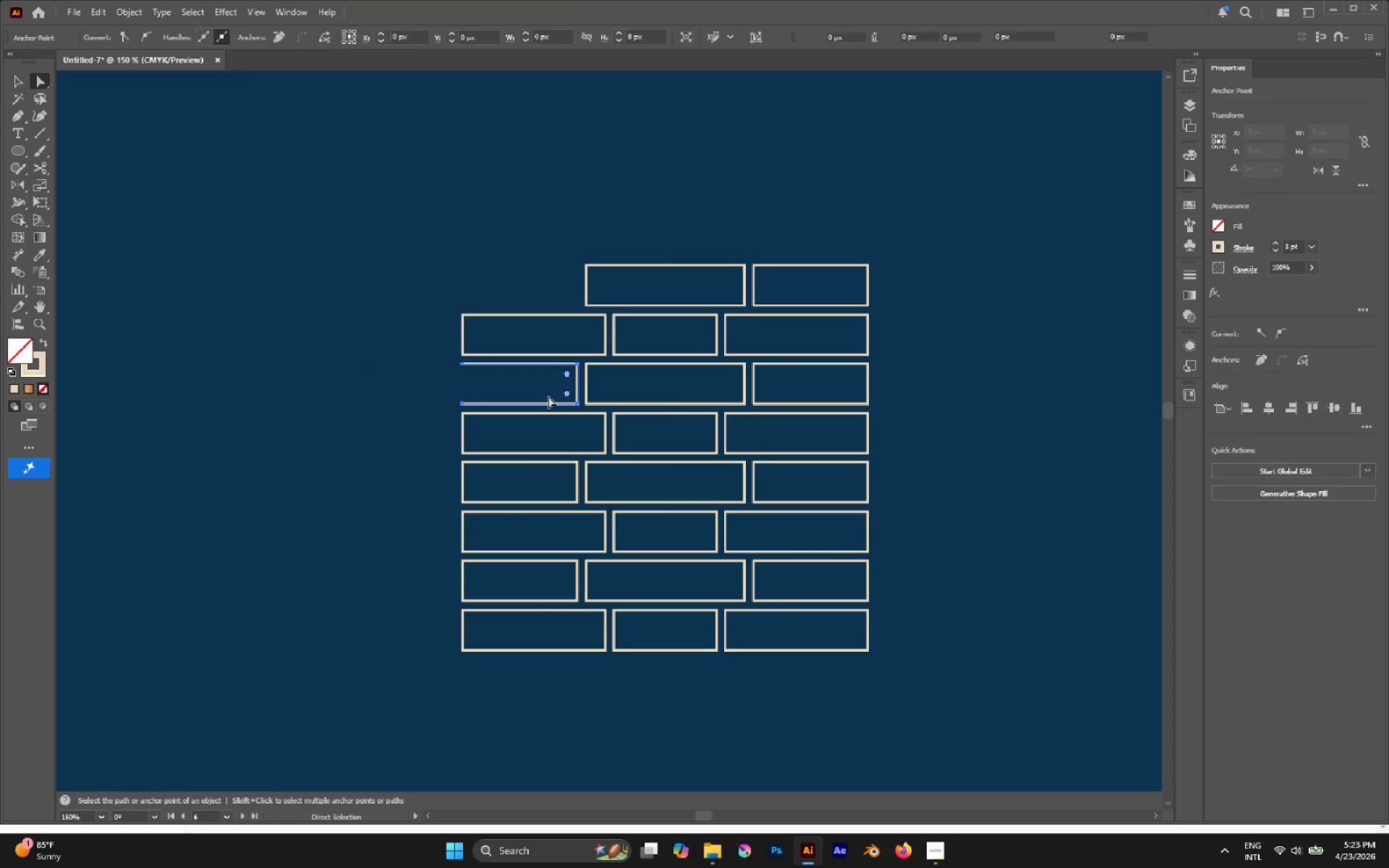 
key(Delete)
 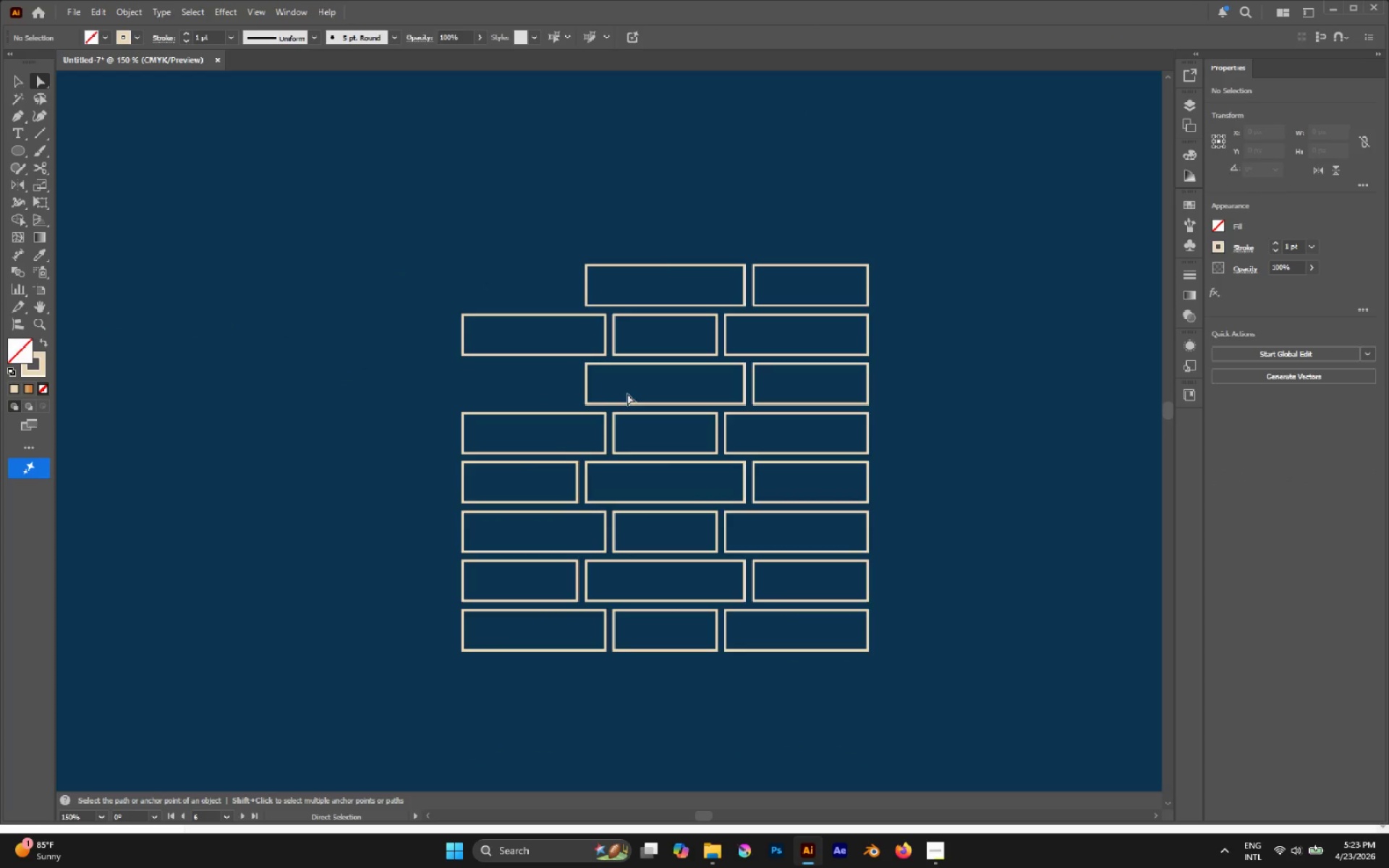 
hold_key(key=AltLeft, duration=0.45)
 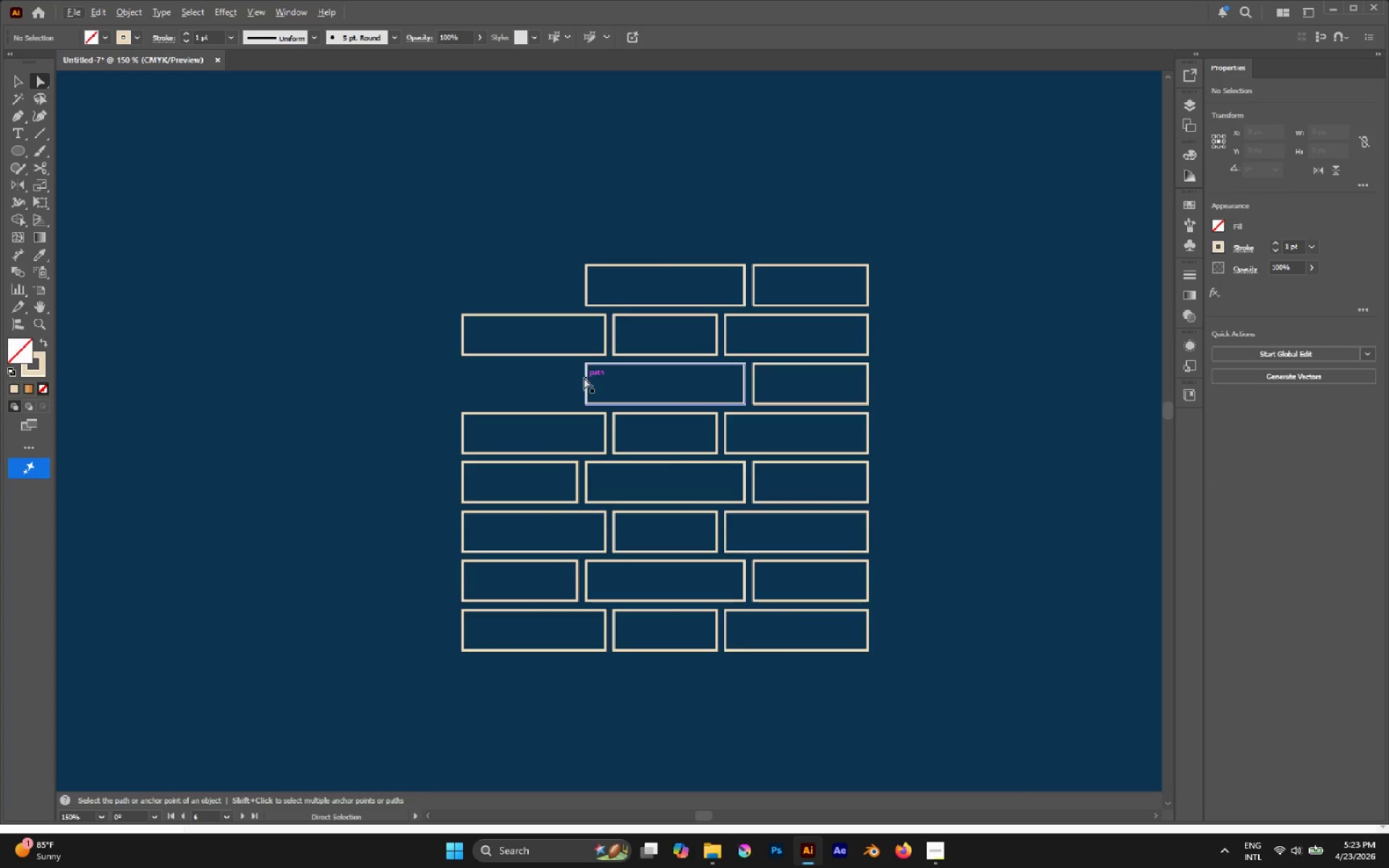 
hold_key(key=AltLeft, duration=0.58)
left_click([584, 378])
 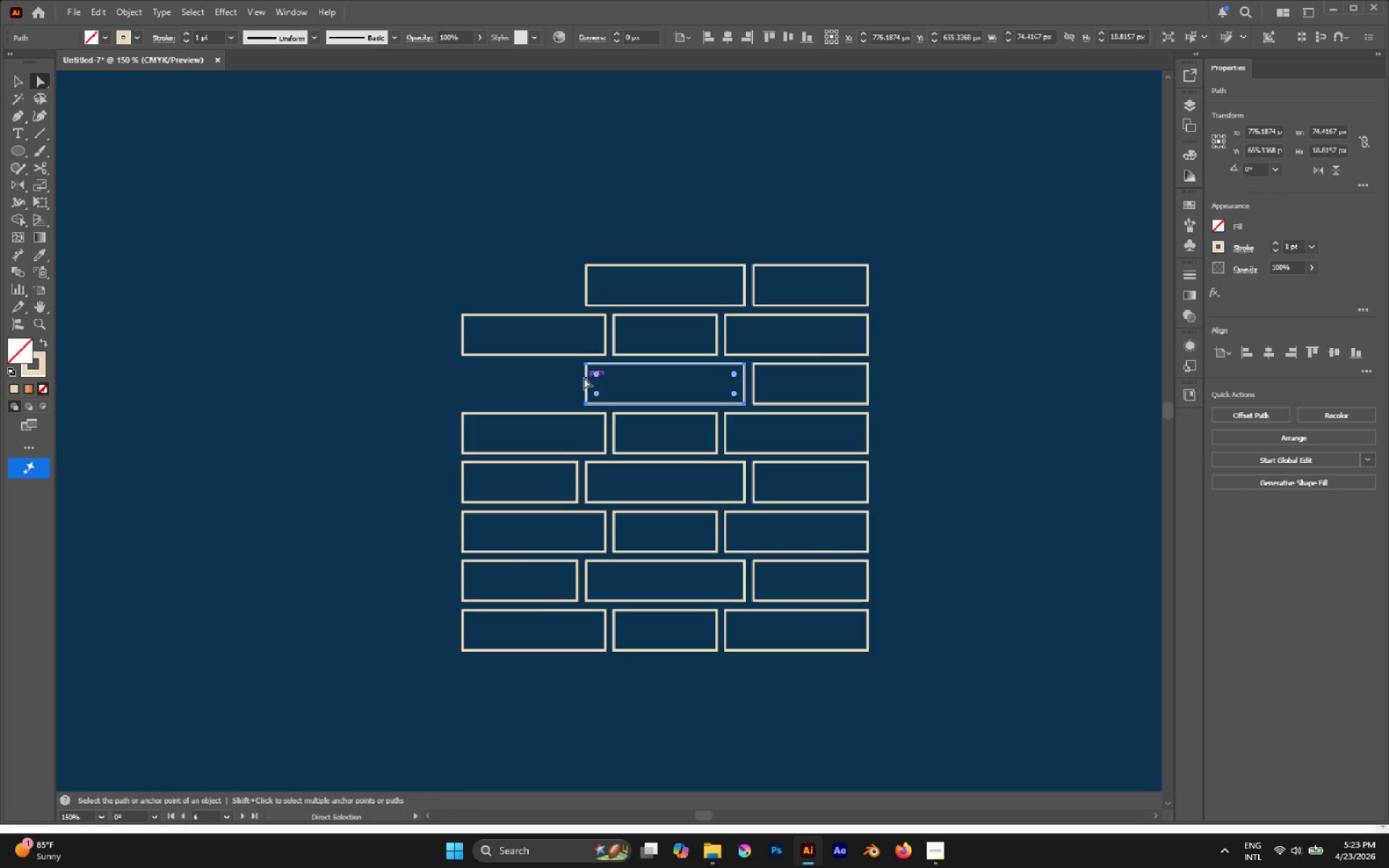 
left_click_drag(start_coordinate=[584, 378], to_coordinate=[539, 378])
 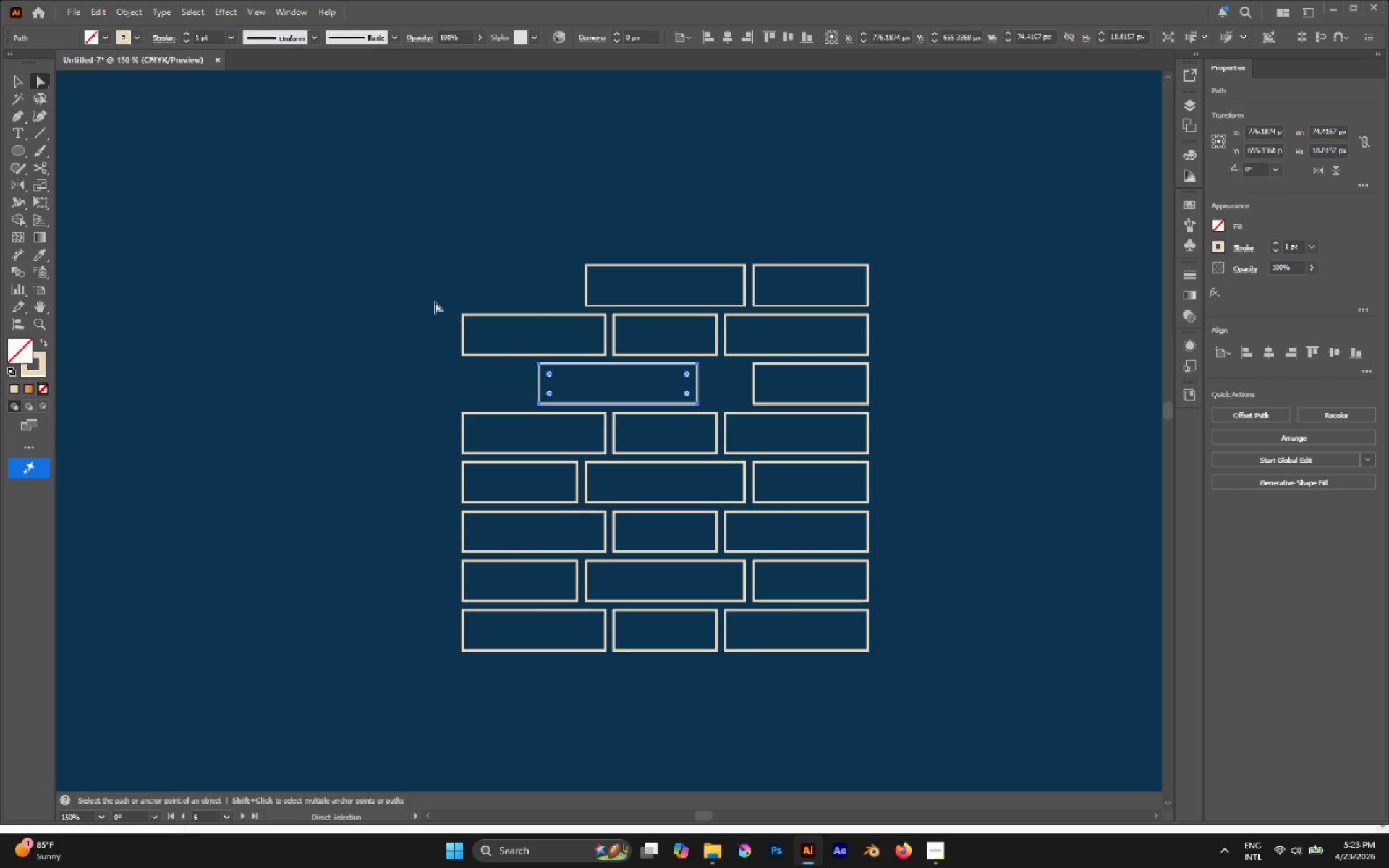 
left_click_drag(start_coordinate=[430, 297], to_coordinate=[492, 383])
 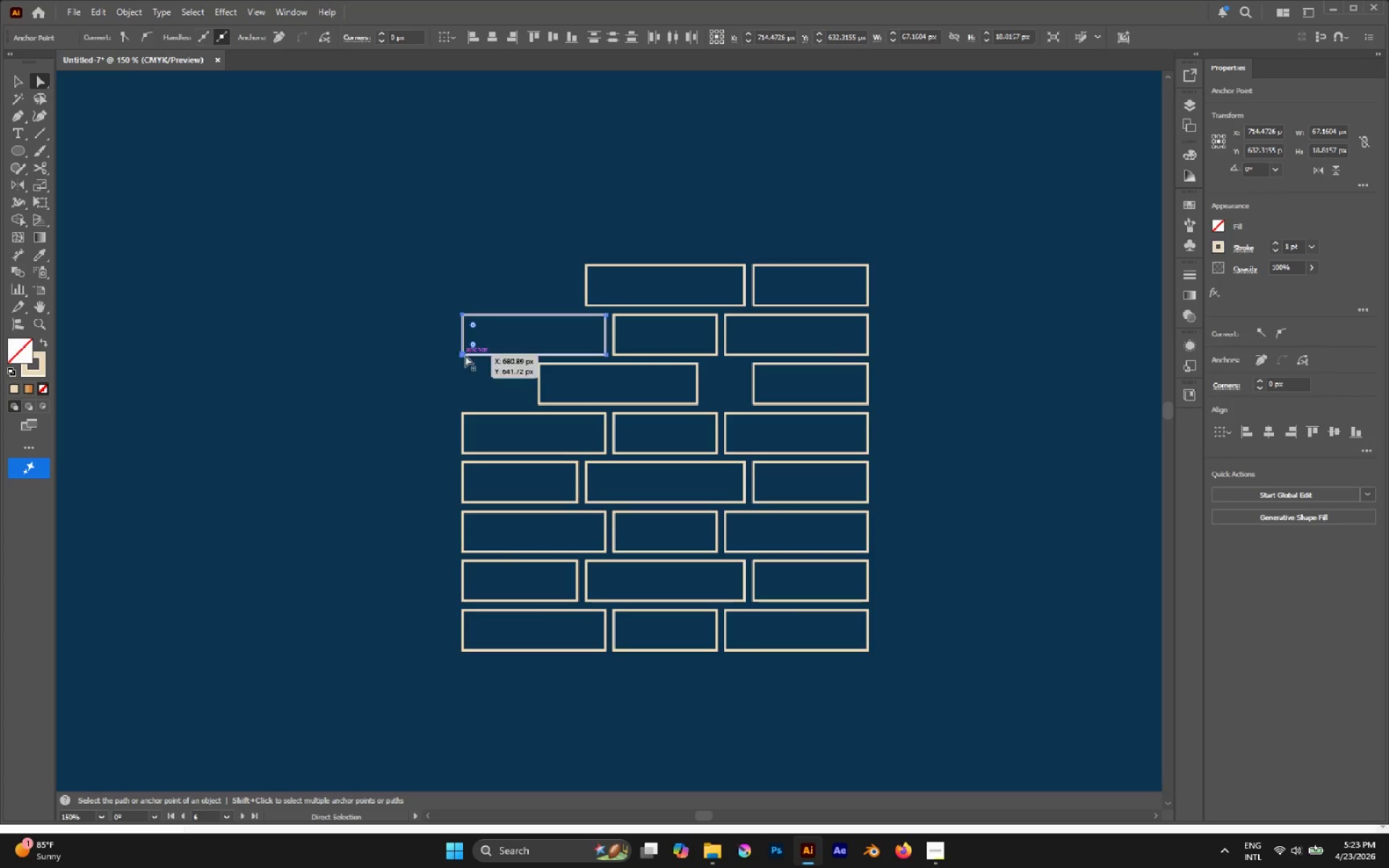 
left_click_drag(start_coordinate=[465, 355], to_coordinate=[496, 358])
 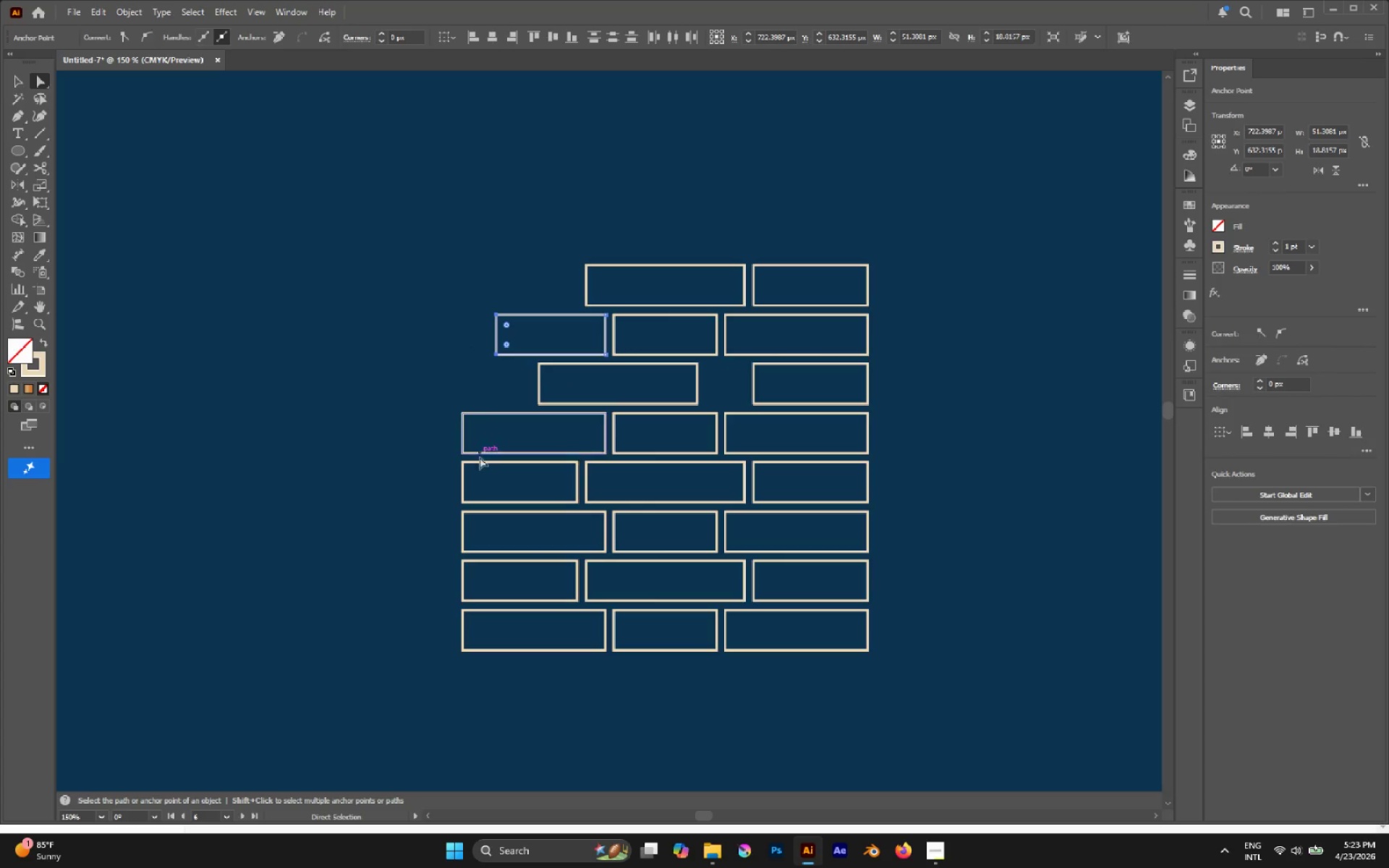 
hold_key(key=ShiftLeft, duration=0.66)
 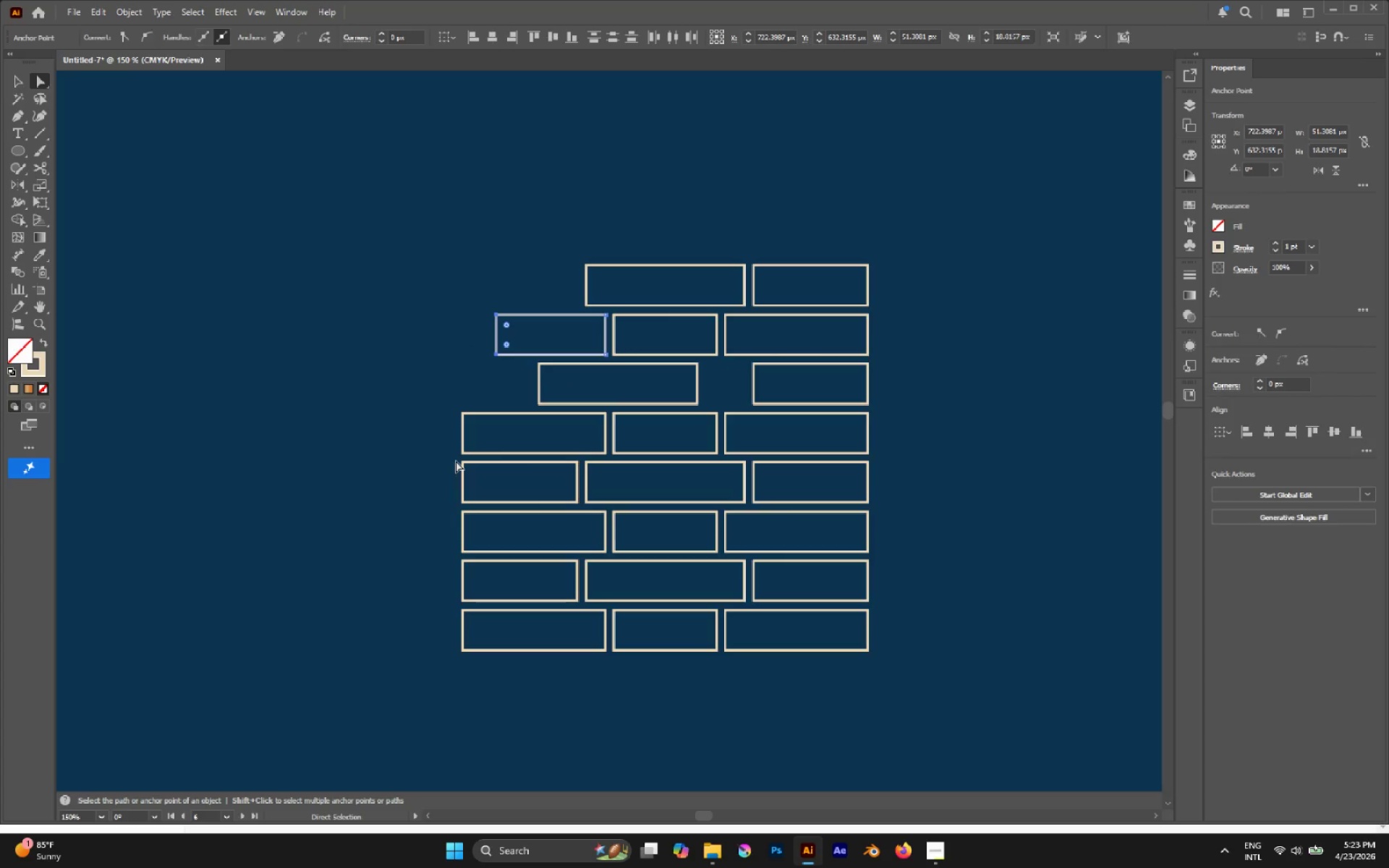 
hold_key(key=AltLeft, duration=0.59)
left_click_drag(start_coordinate=[435, 388], to_coordinate=[472, 433])
 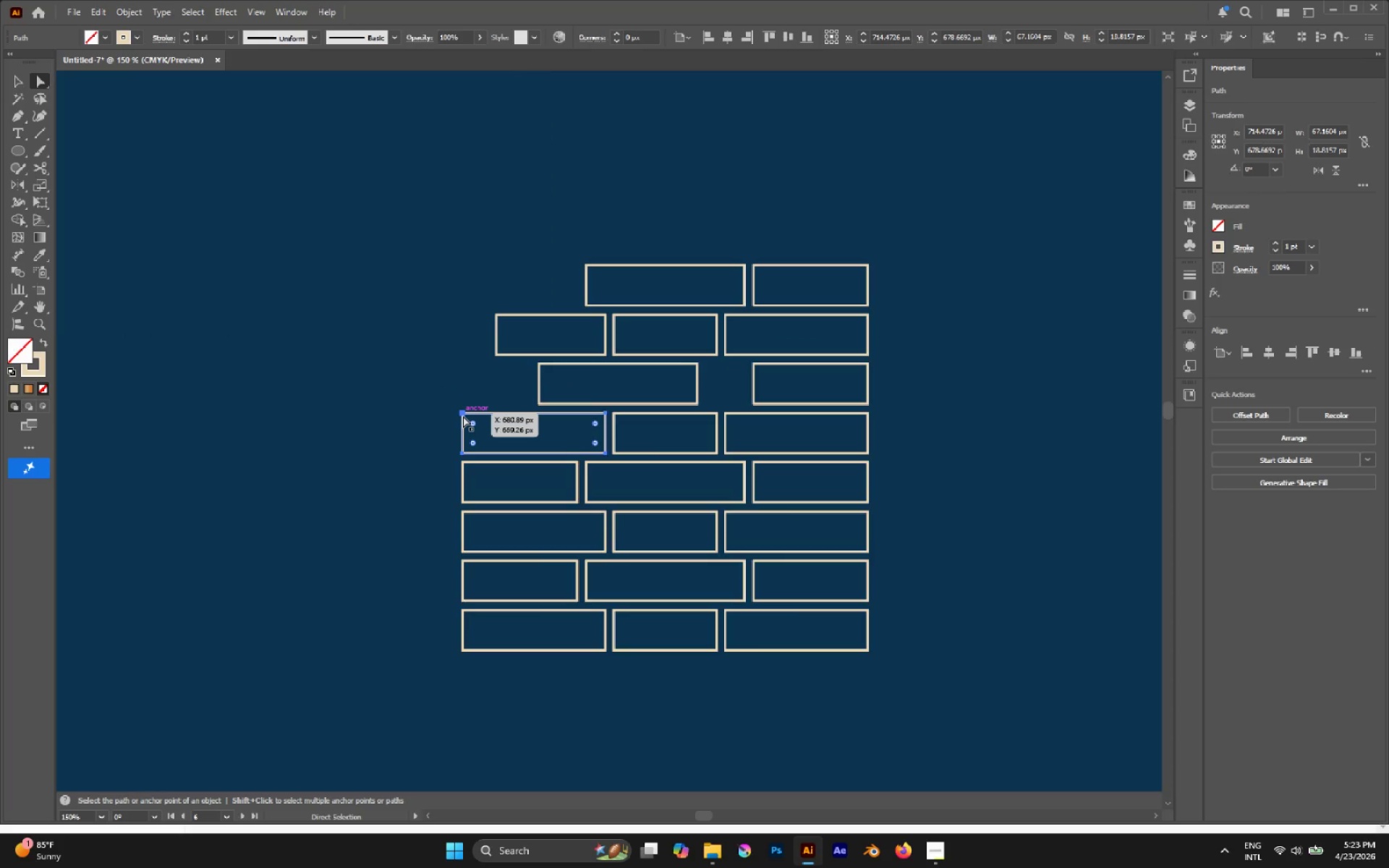 
left_click_drag(start_coordinate=[463, 416], to_coordinate=[485, 416])
 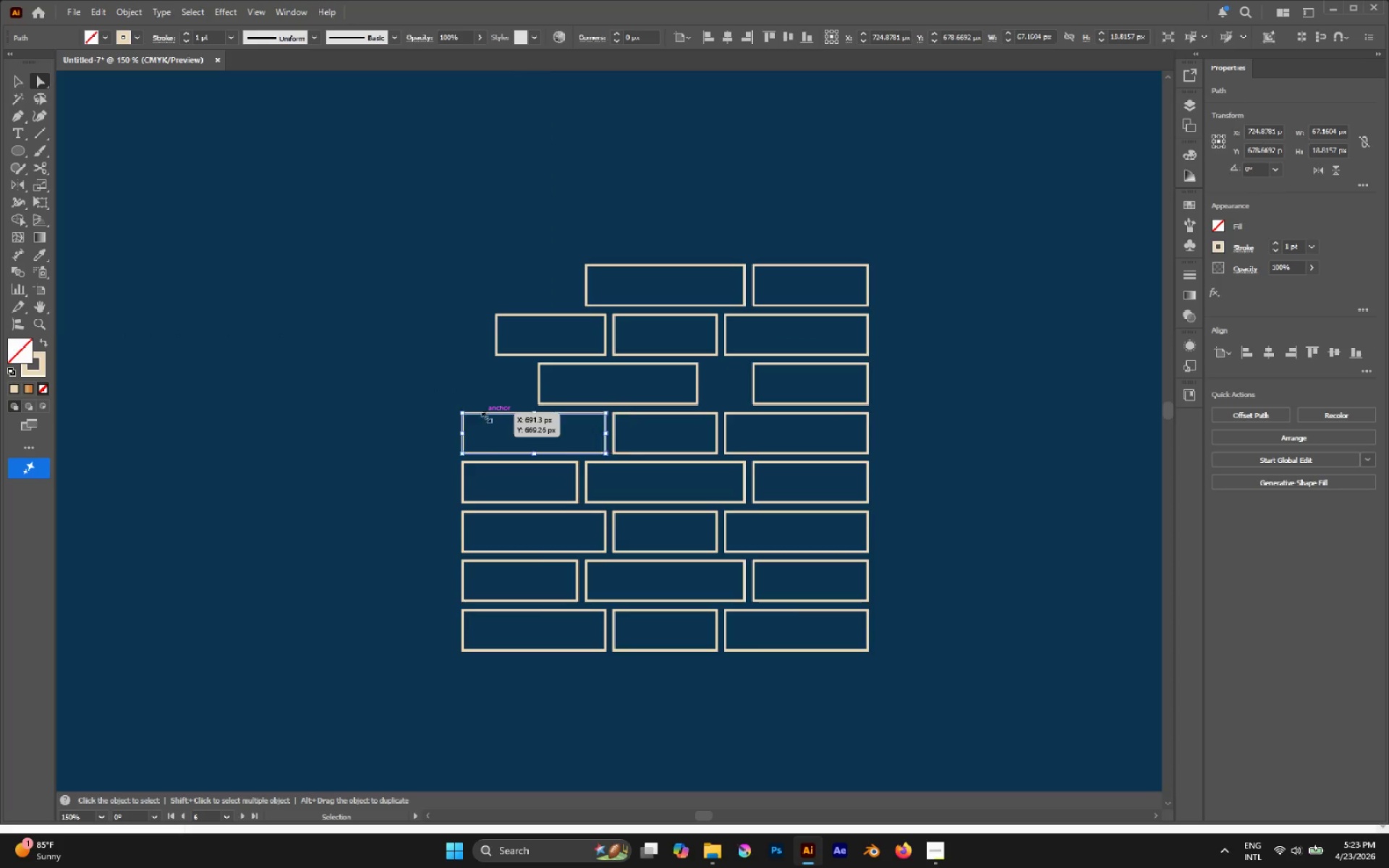 
hold_key(key=ShiftLeft, duration=1.08)
 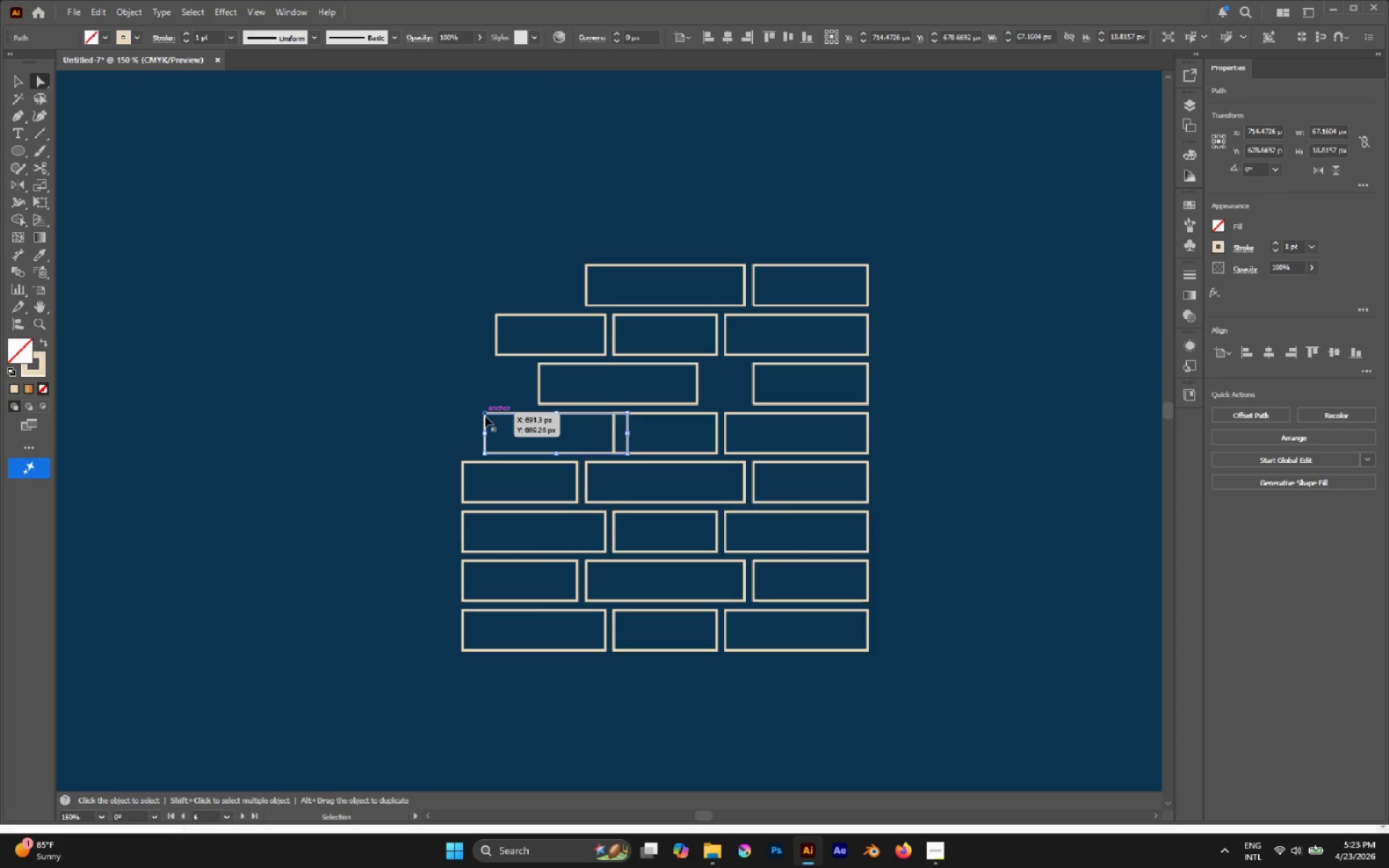 
key(Control+Z)
 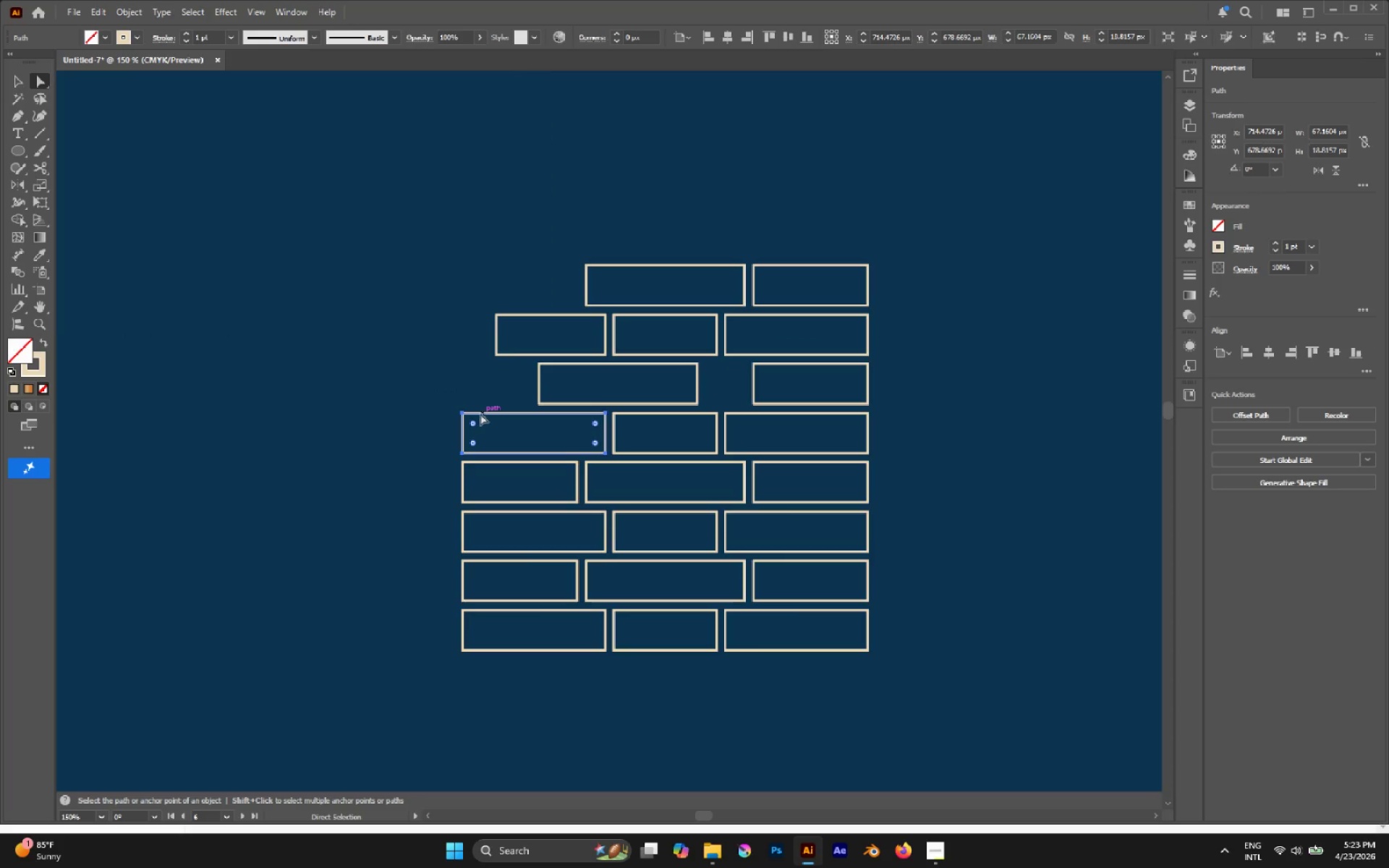 
key(Alt+AltLeft)
 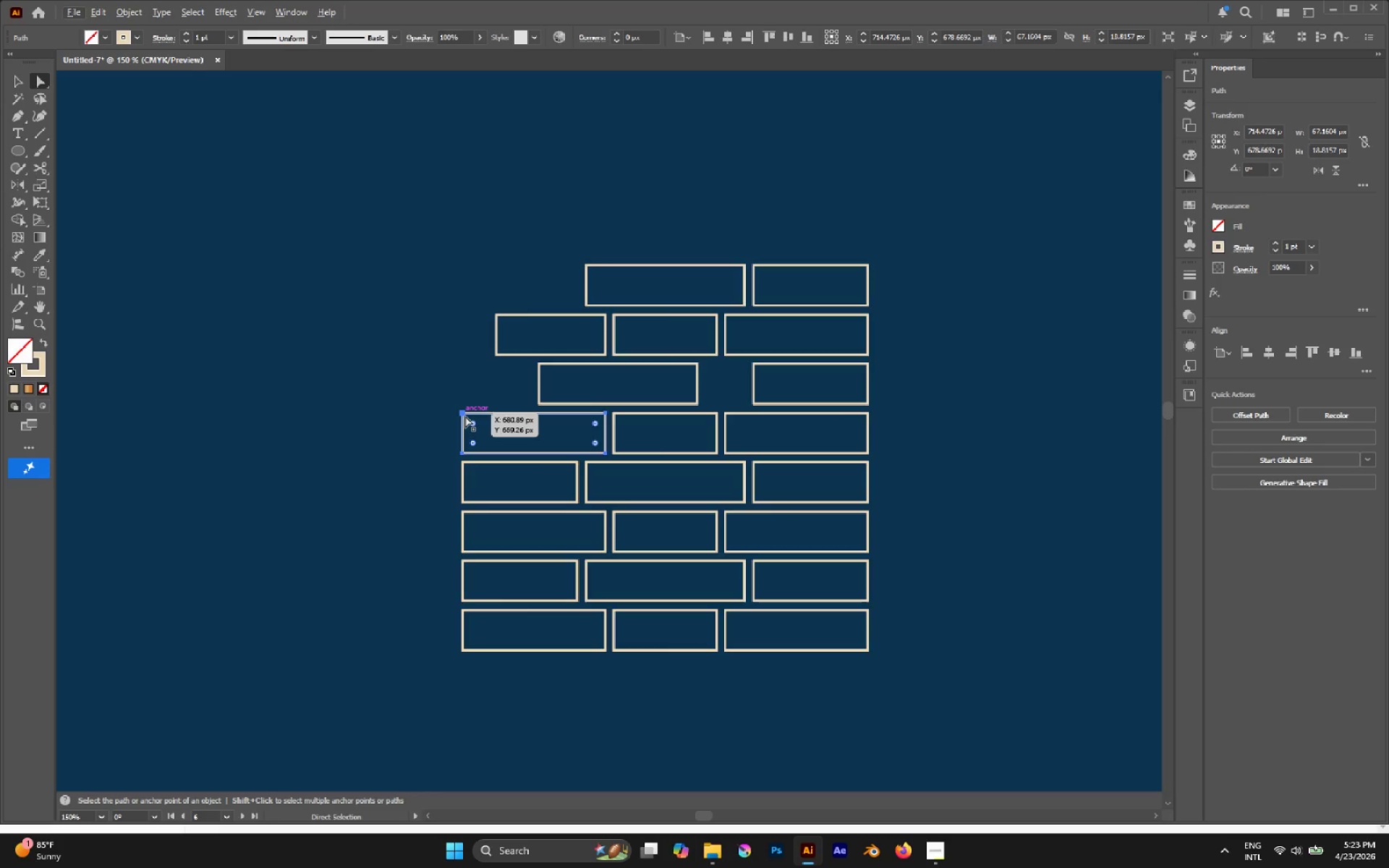 
left_click_drag(start_coordinate=[465, 416], to_coordinate=[469, 417])
 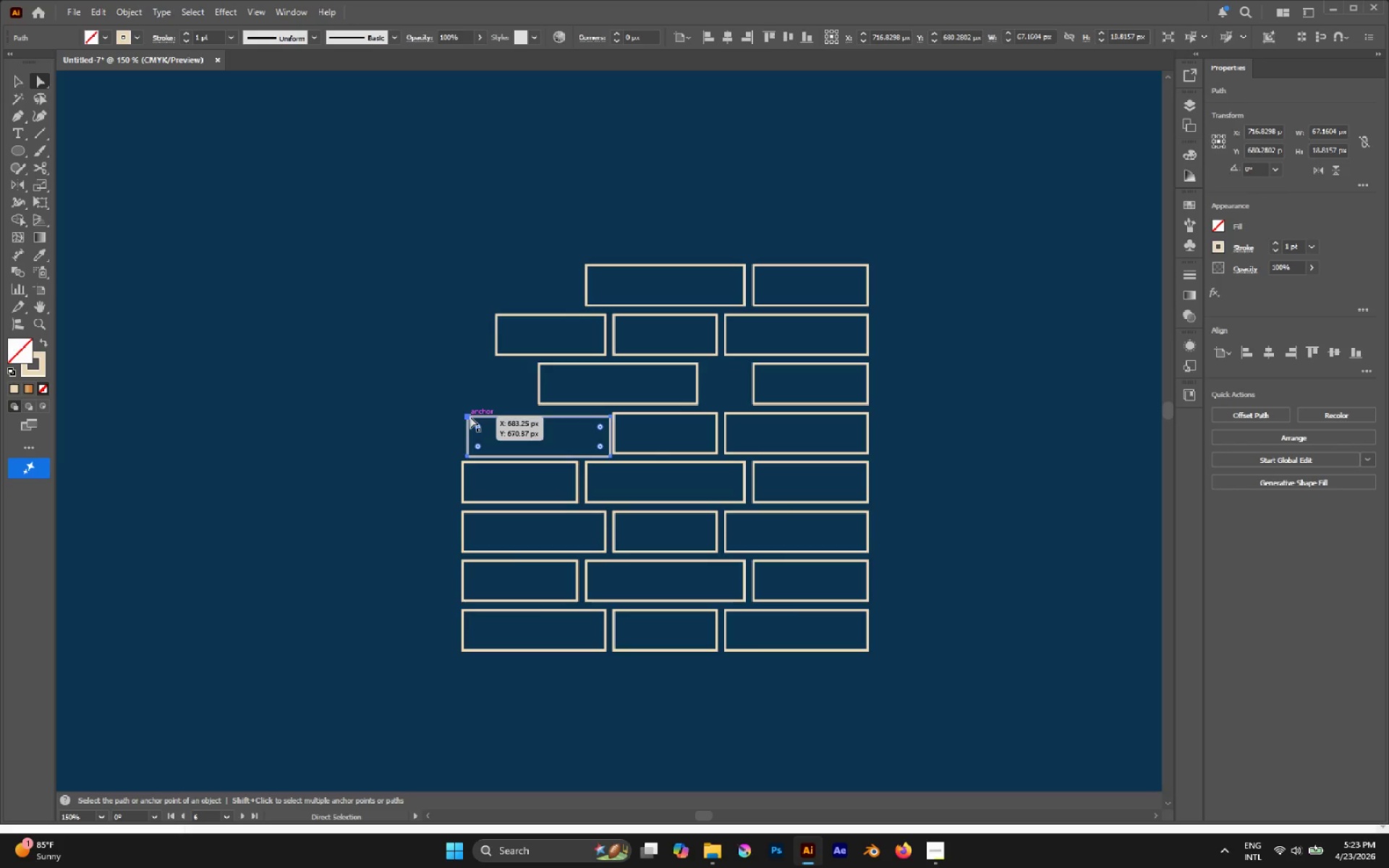 
key(Control+Z)
 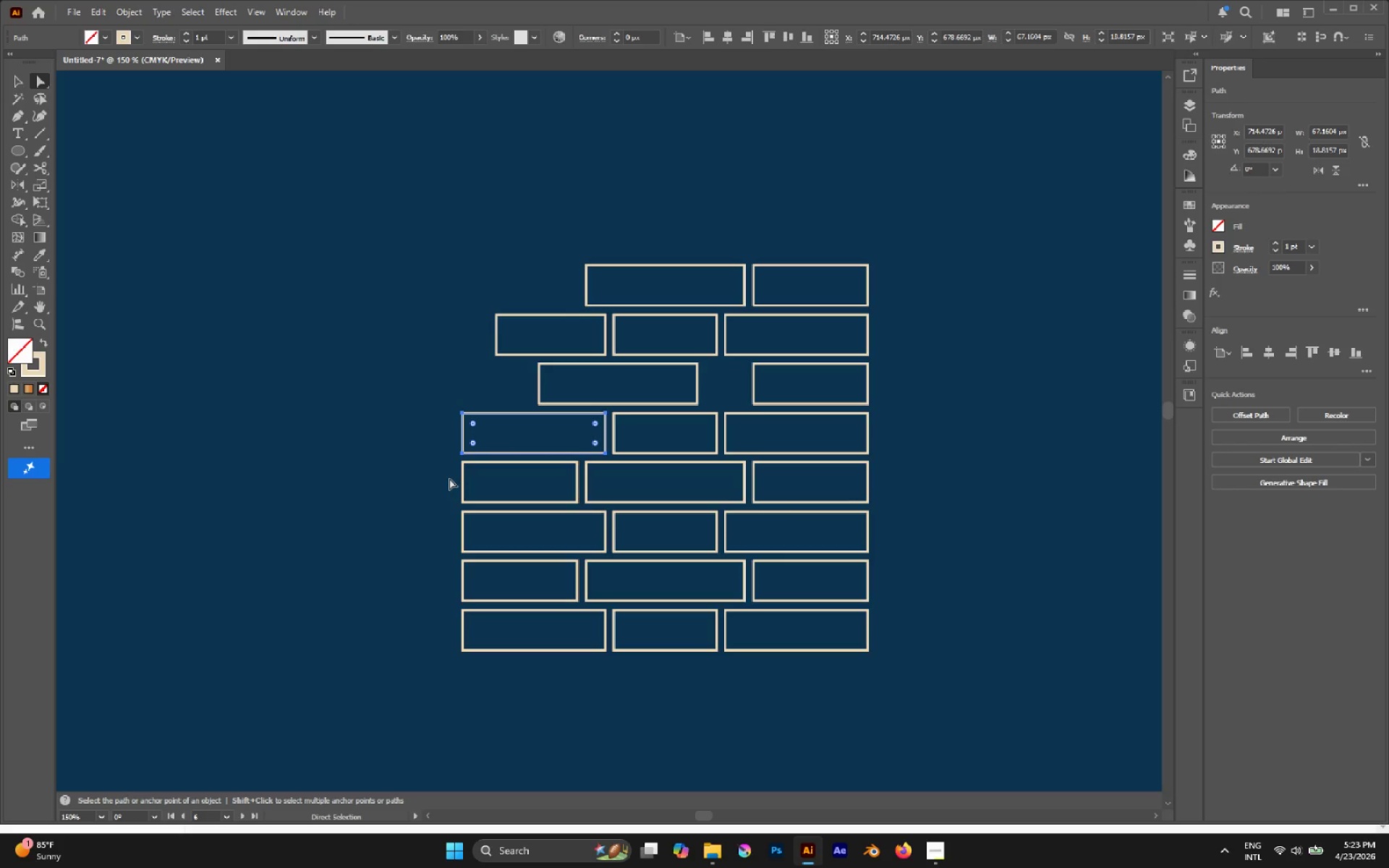 
left_click_drag(start_coordinate=[449, 478], to_coordinate=[538, 686])
 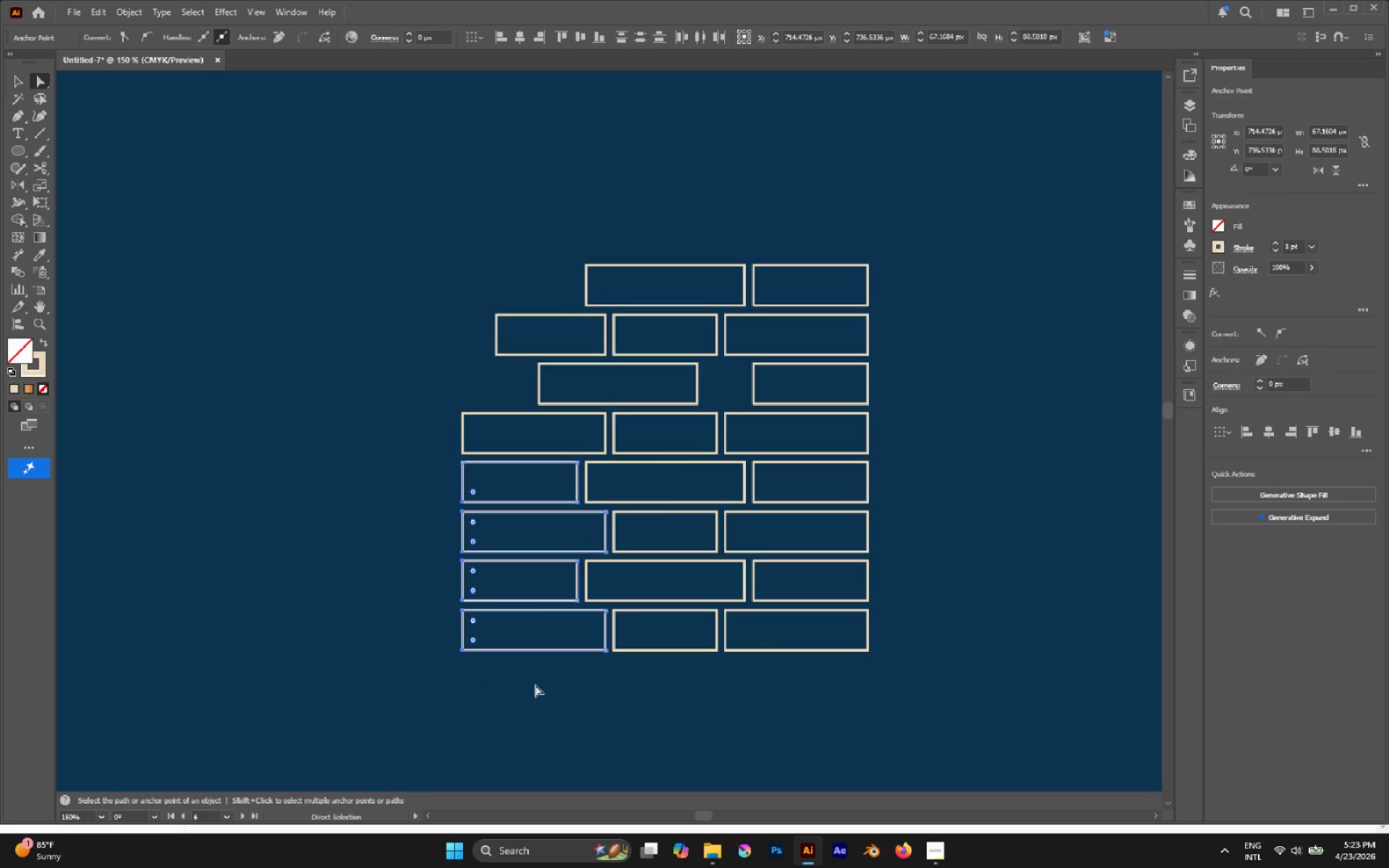 
key(Delete)
 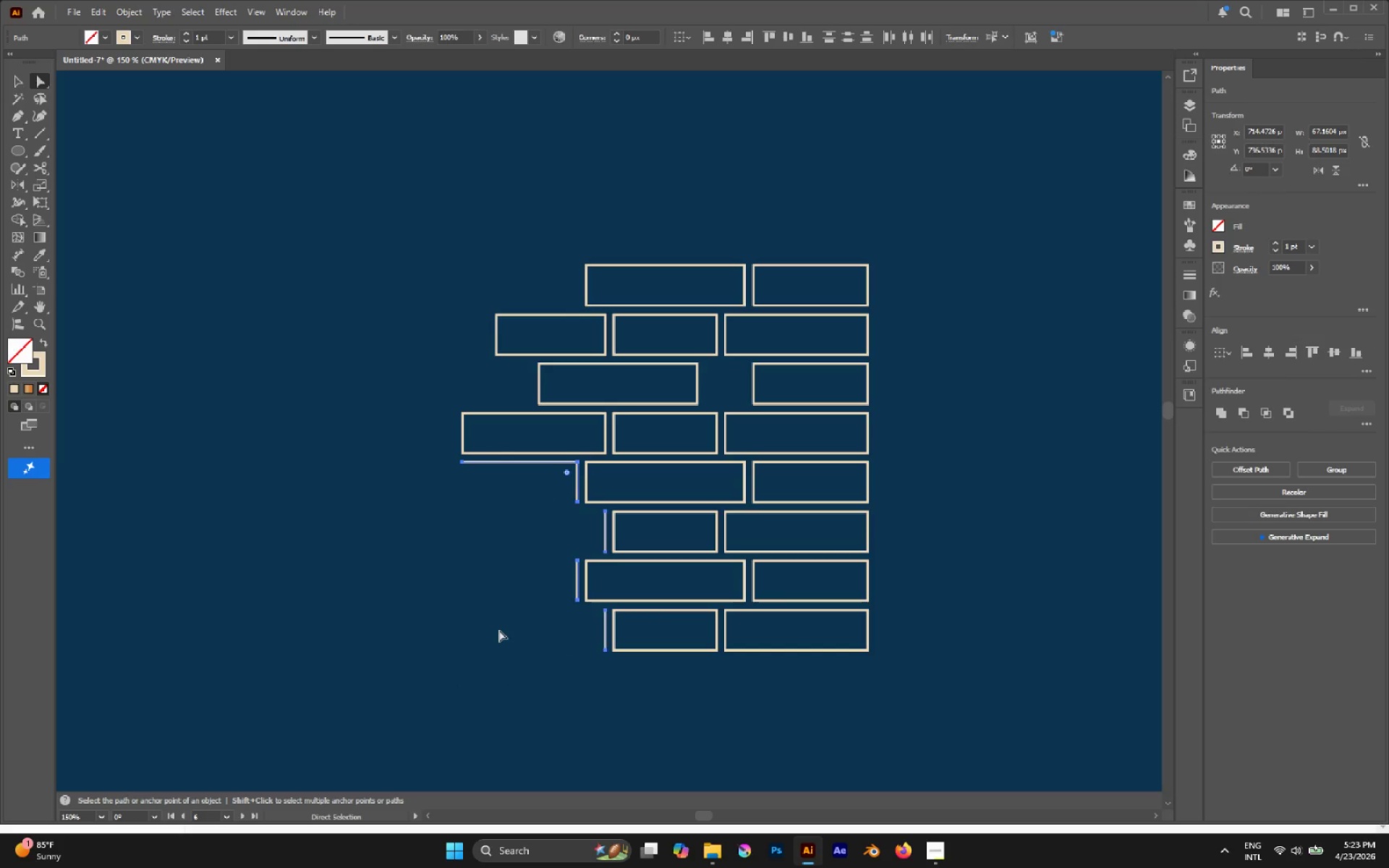 
key(Delete)
 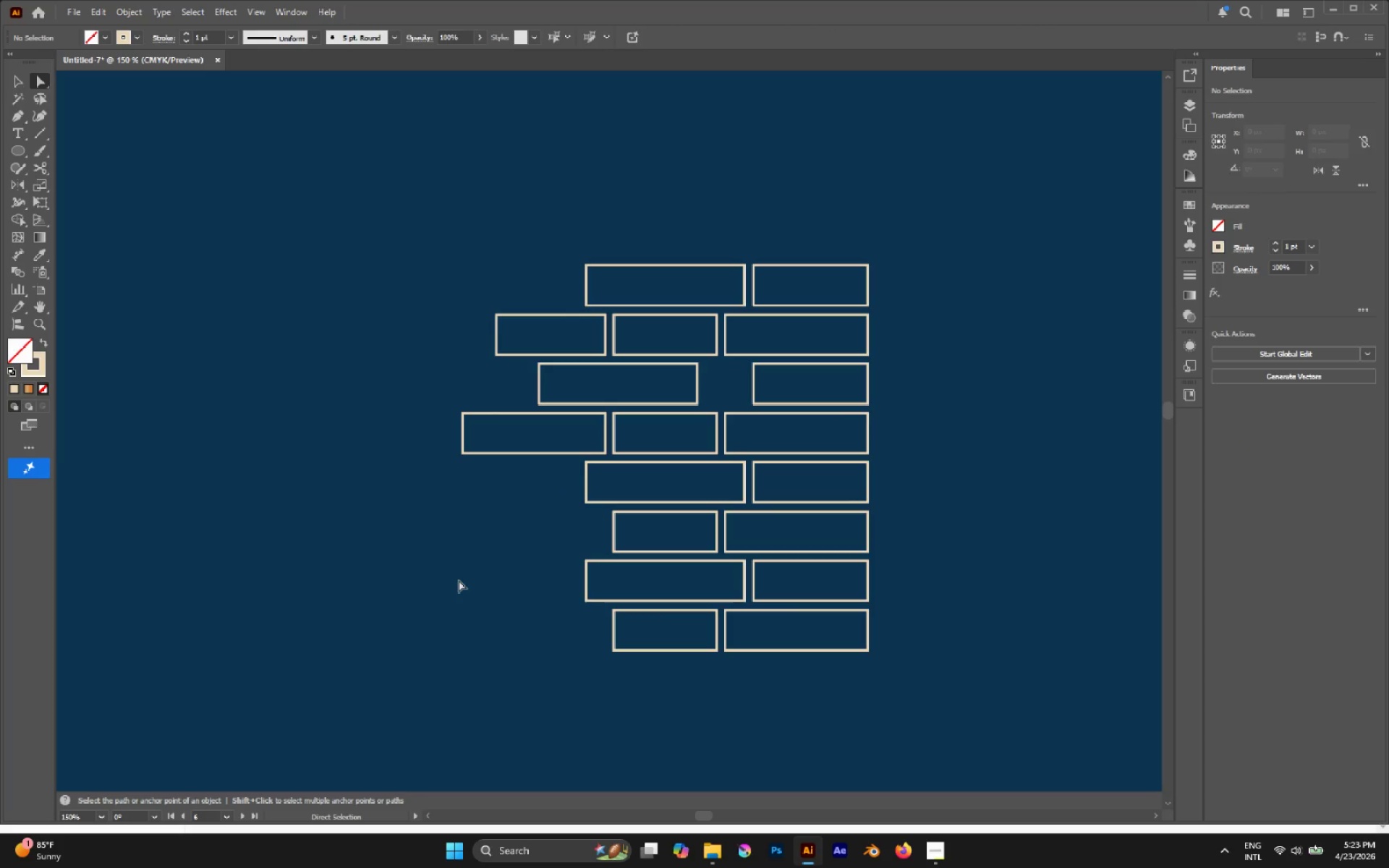 
hold_key(key=AltLeft, duration=0.55)
scroll: coordinate [553, 539], scroll_direction: down, amount: 9.0
 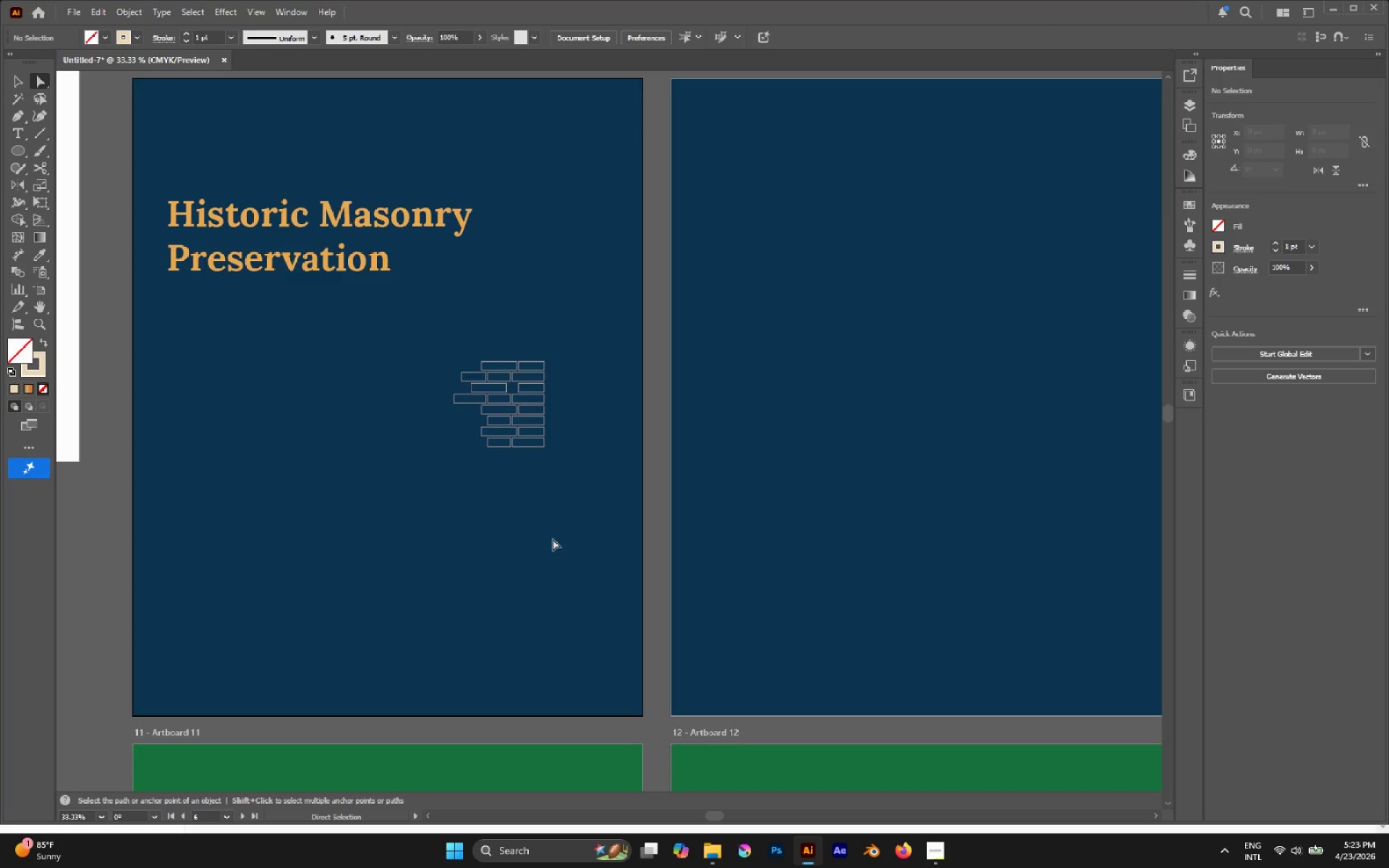 
key(V)
 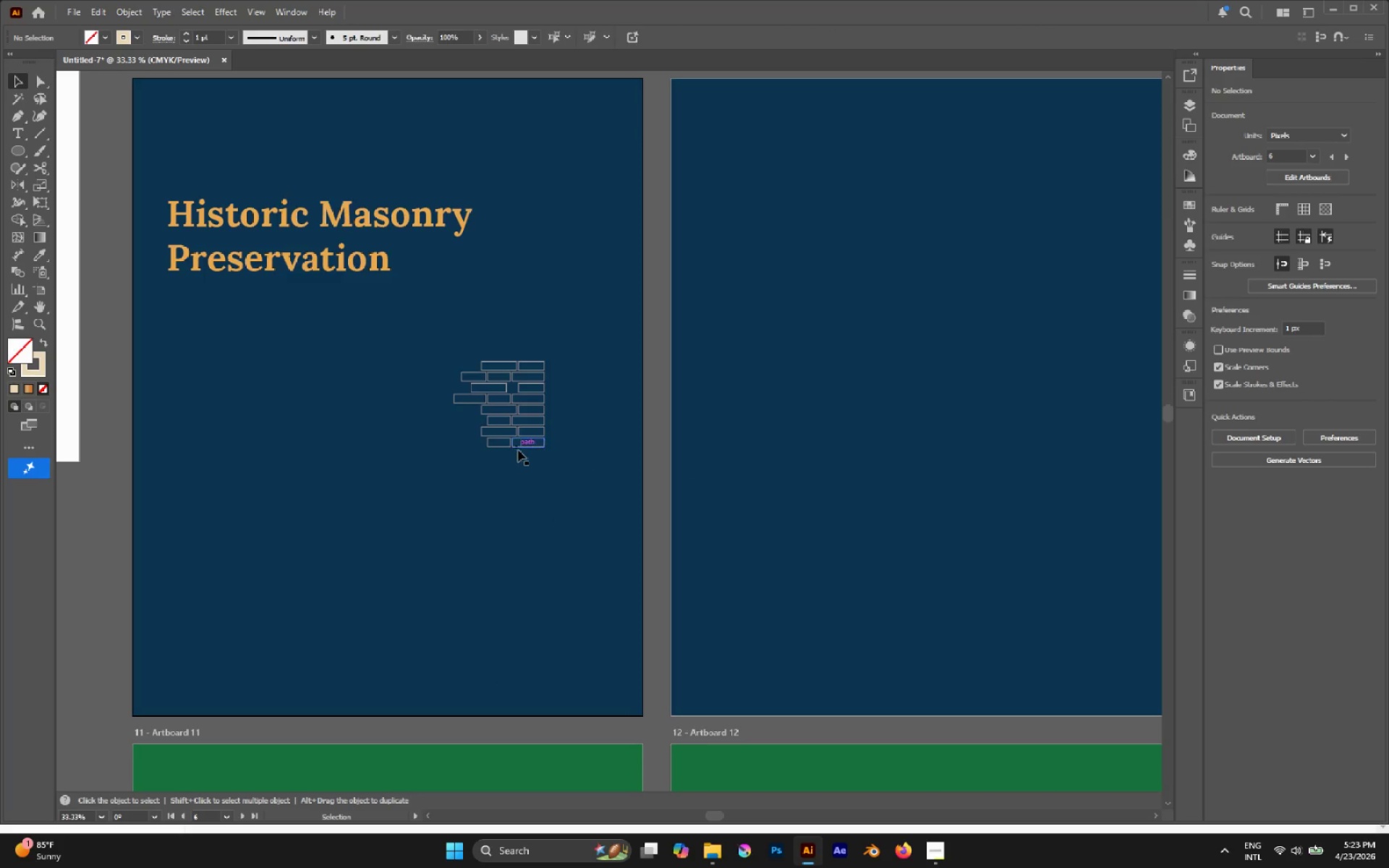 
left_click([514, 447])
 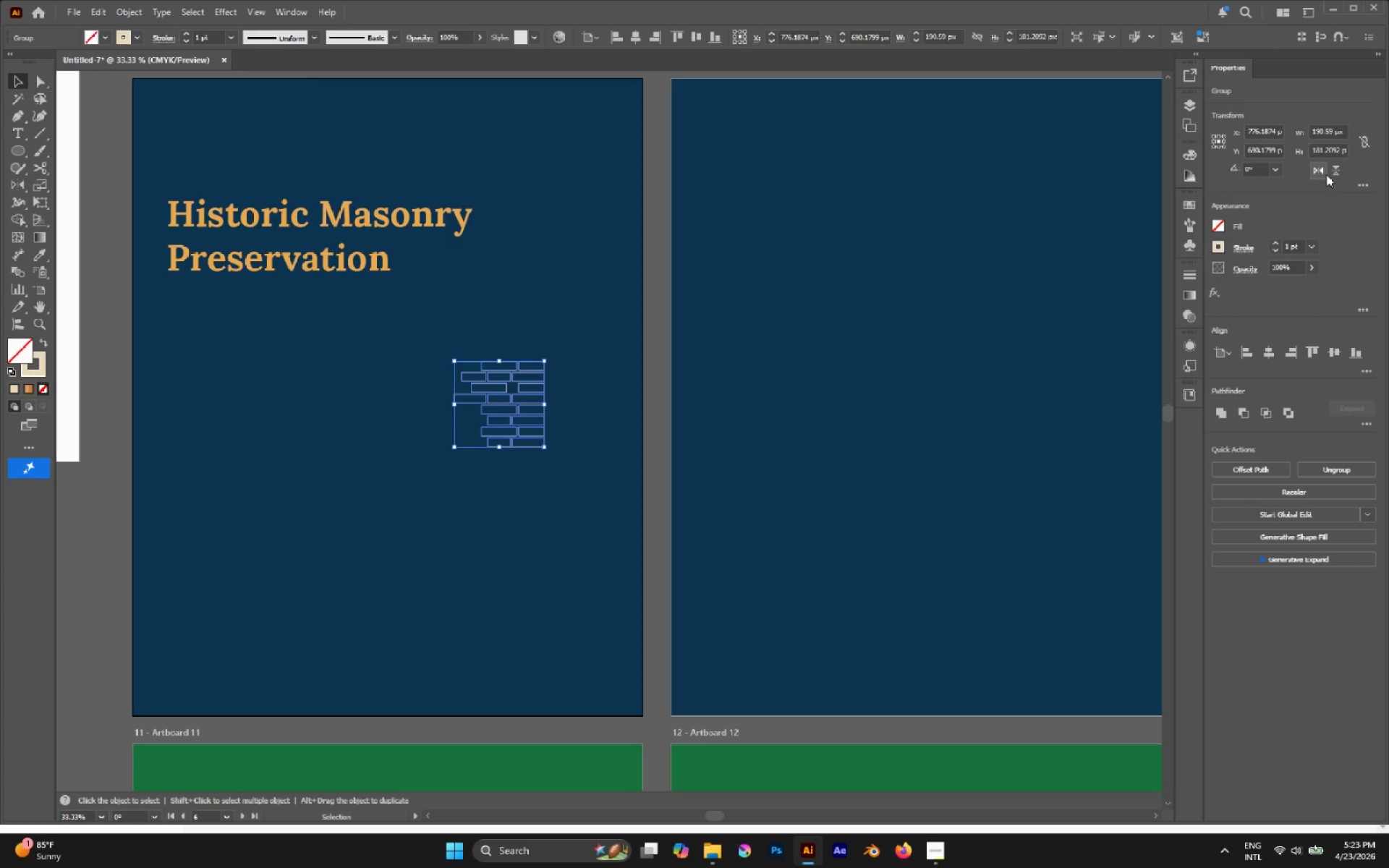 
left_click([1341, 167])
 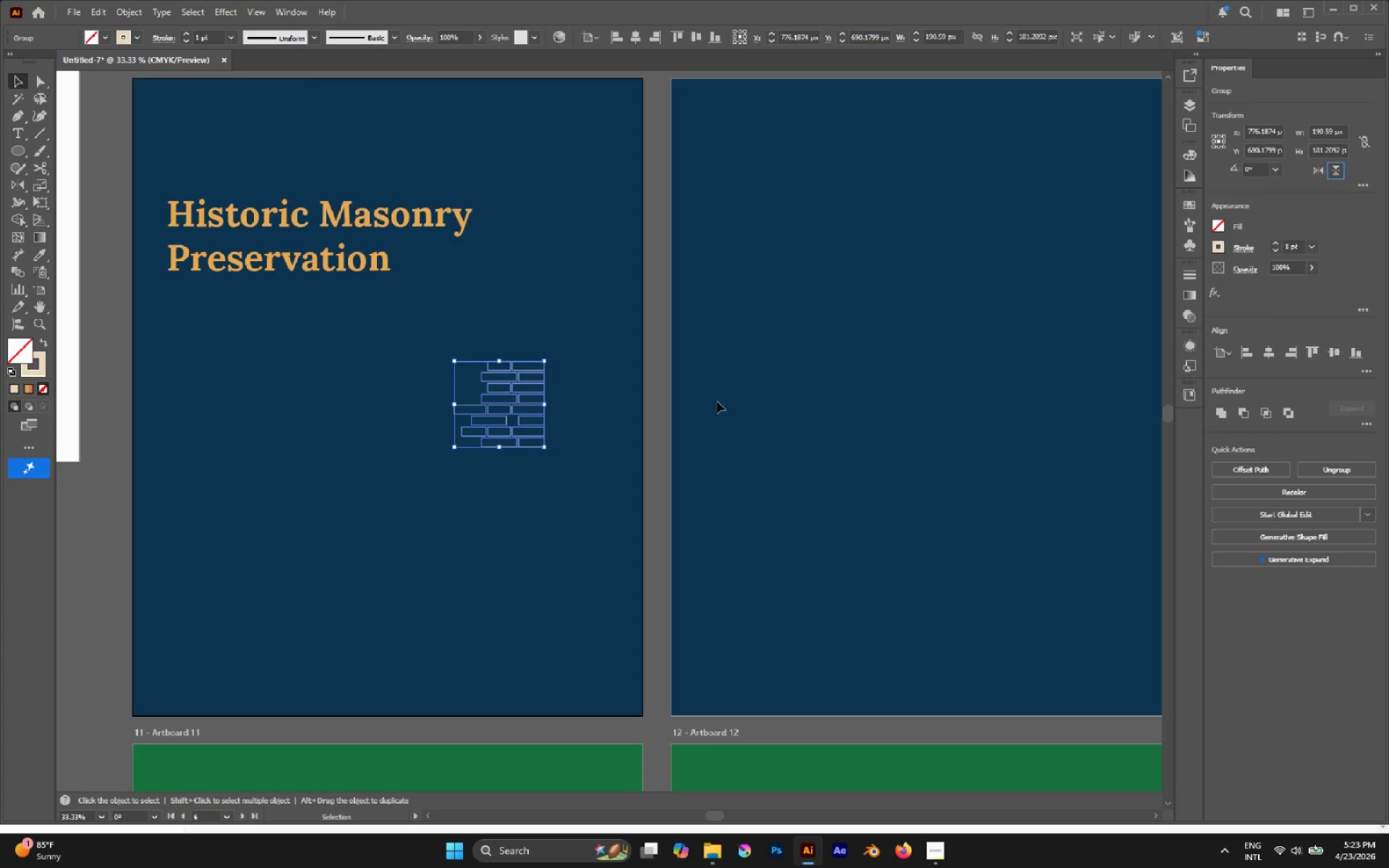 
hold_key(key=ControlLeft, duration=0.56)
 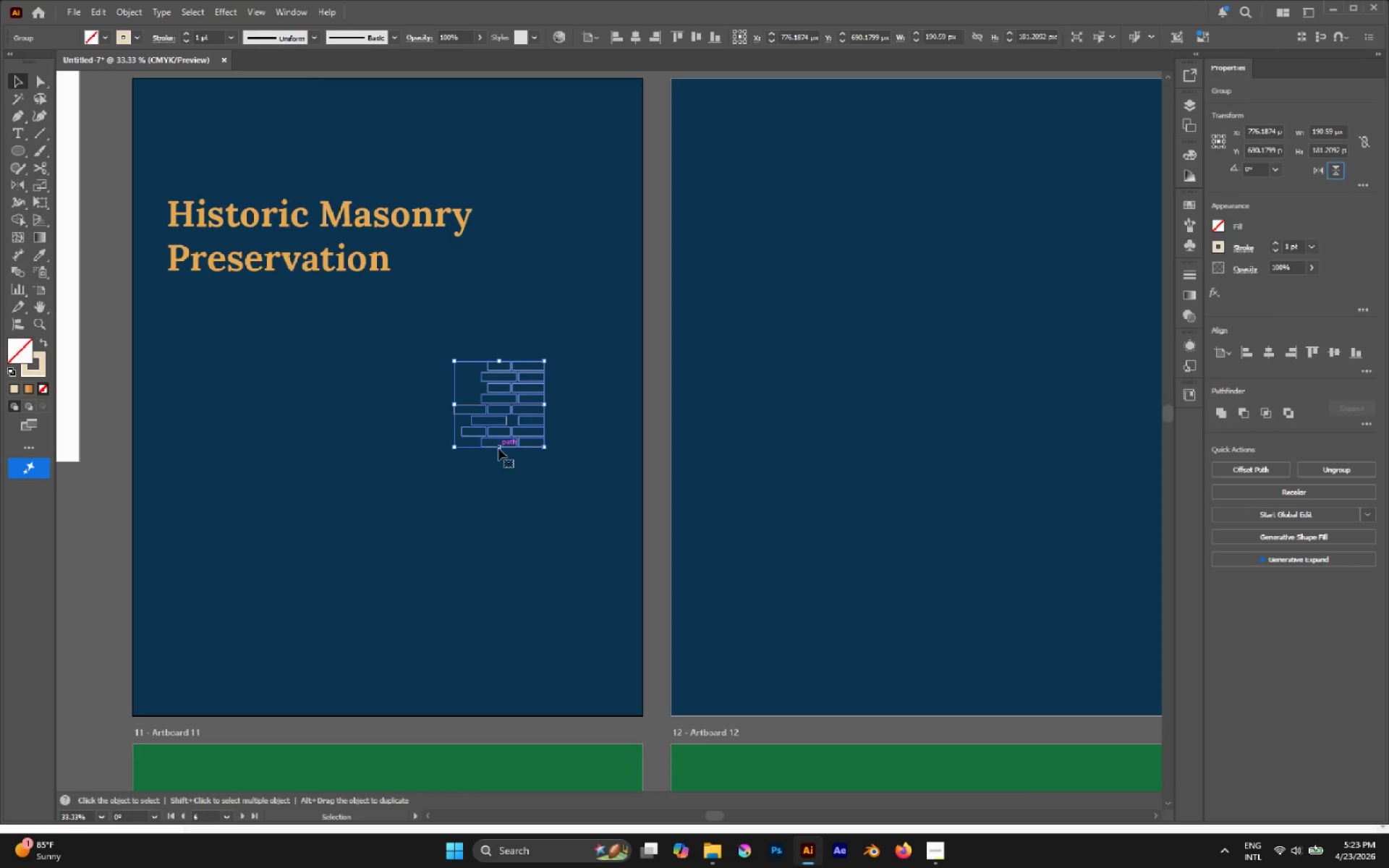 
key(V)
 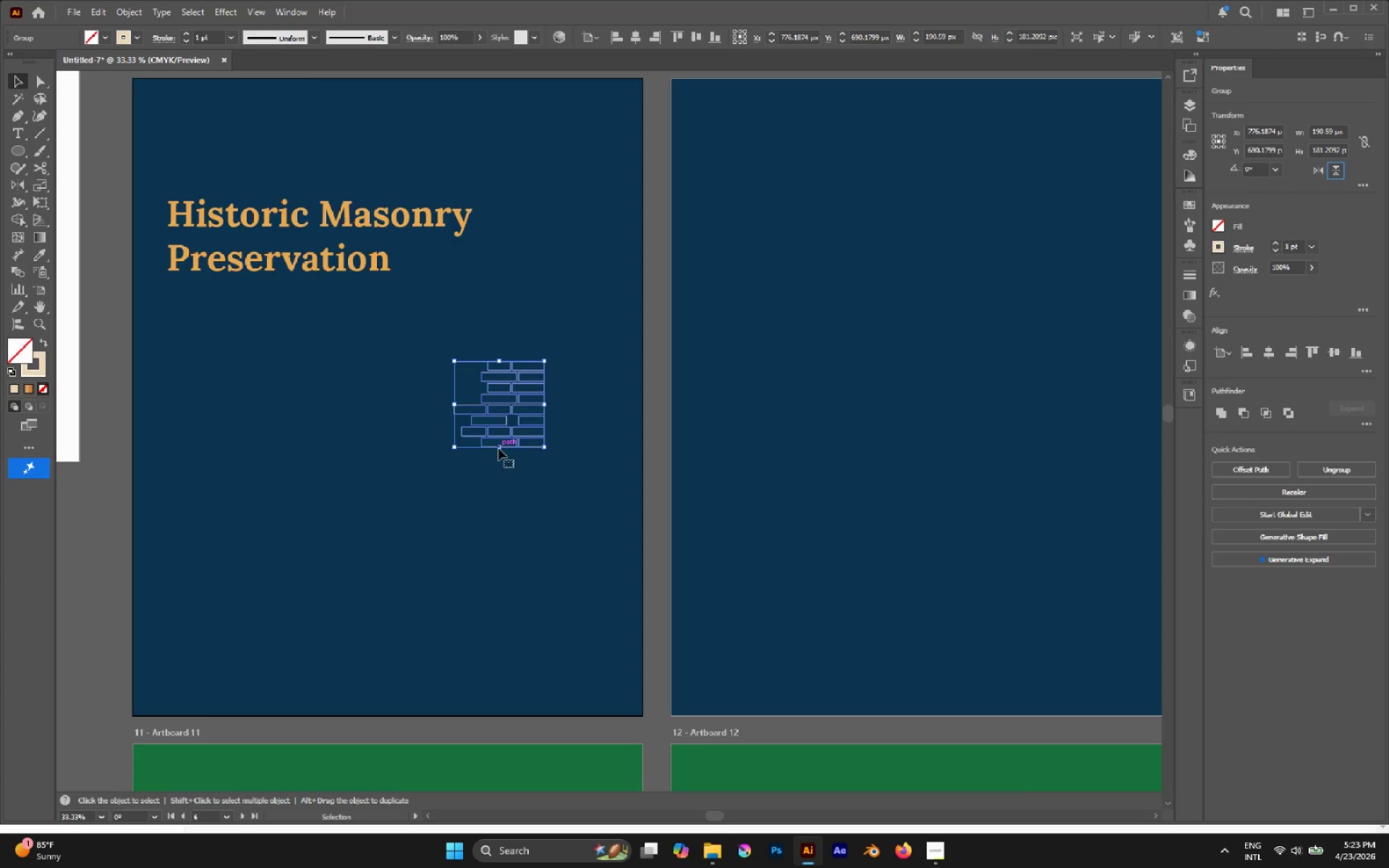 
key(Control+ControlLeft)
 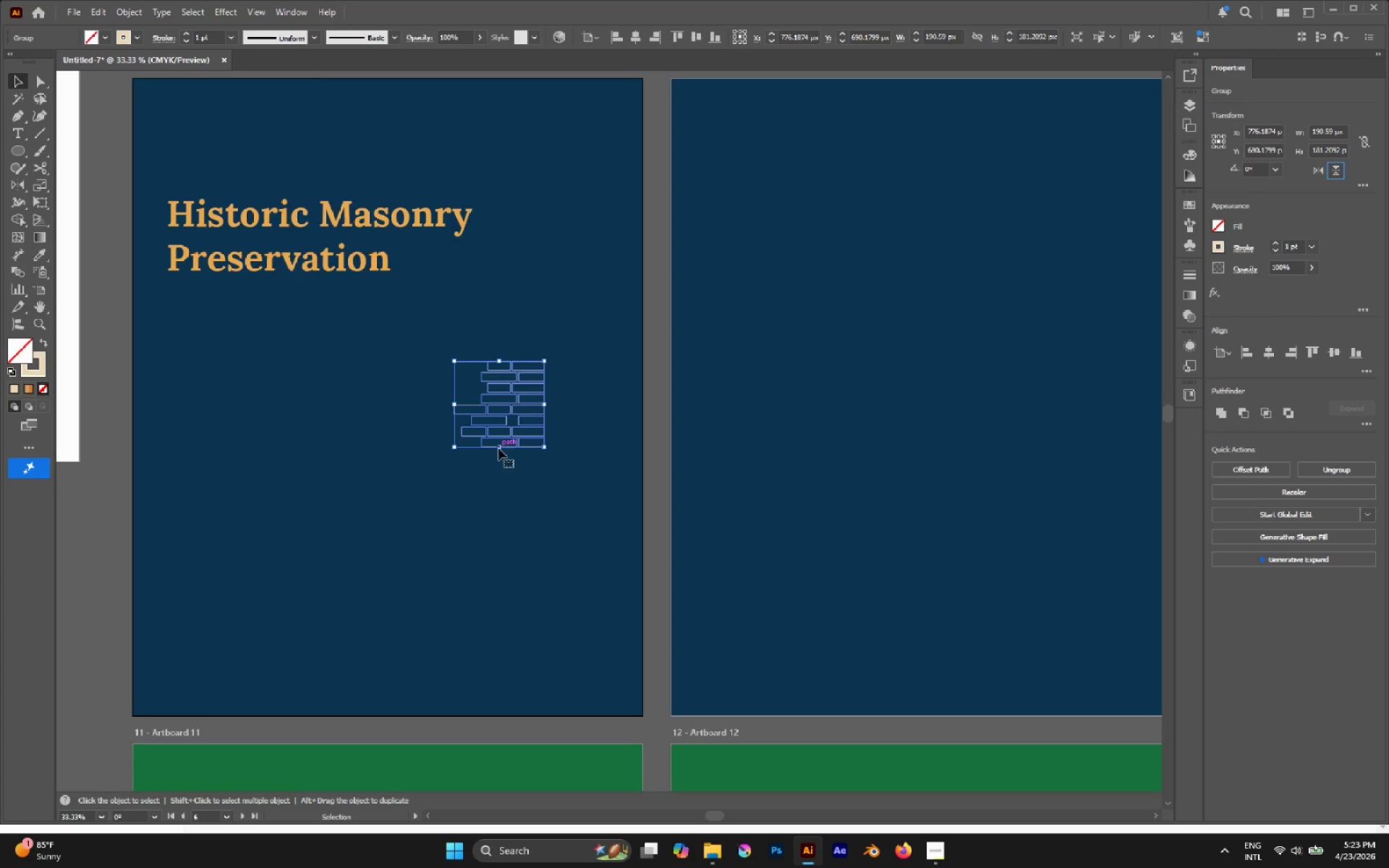 
key(Shift+ShiftLeft)
 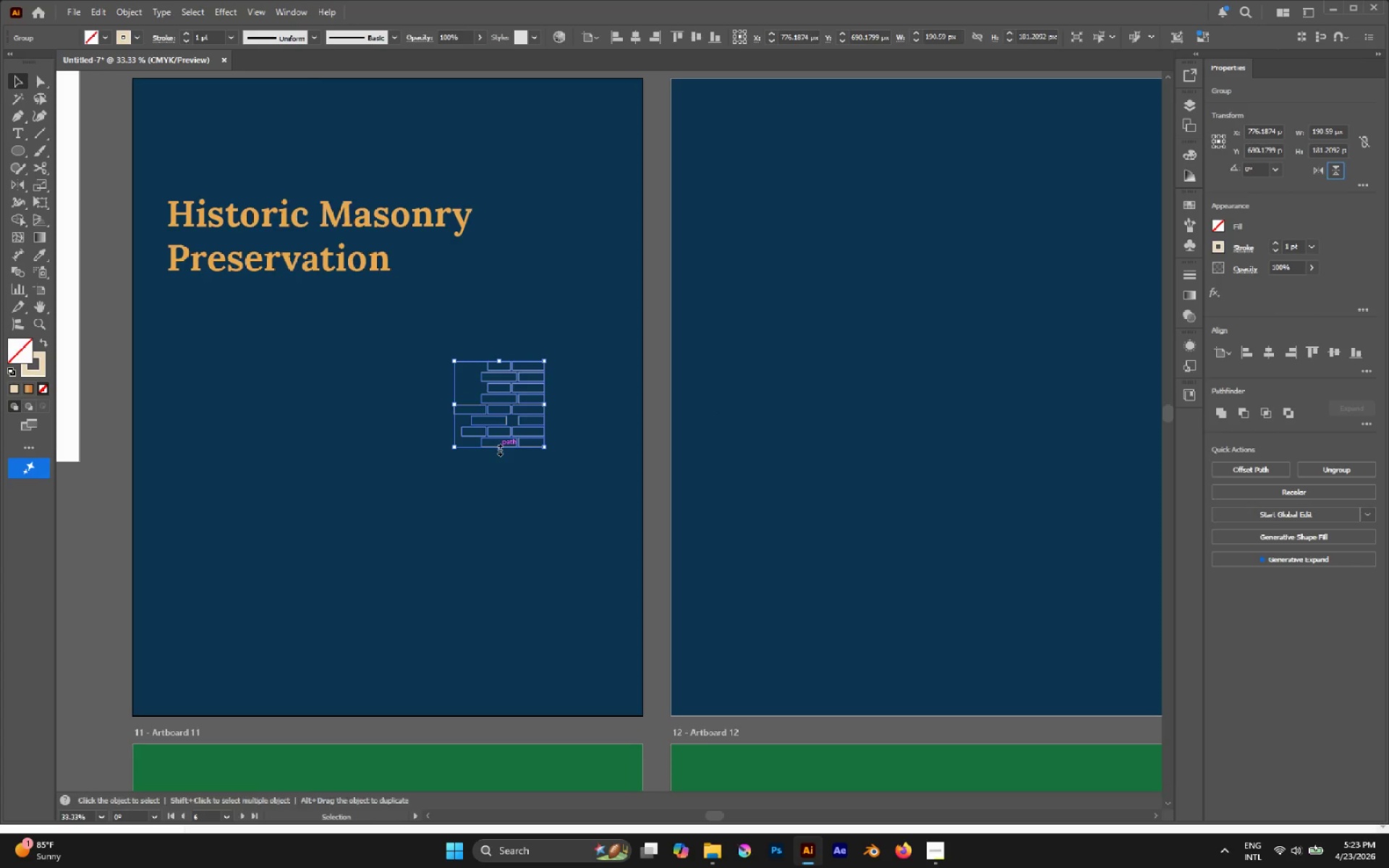 
hold_key(key=ShiftLeft, duration=2.5)
left_click_drag(start_coordinate=[498, 448], to_coordinate=[523, 713])
 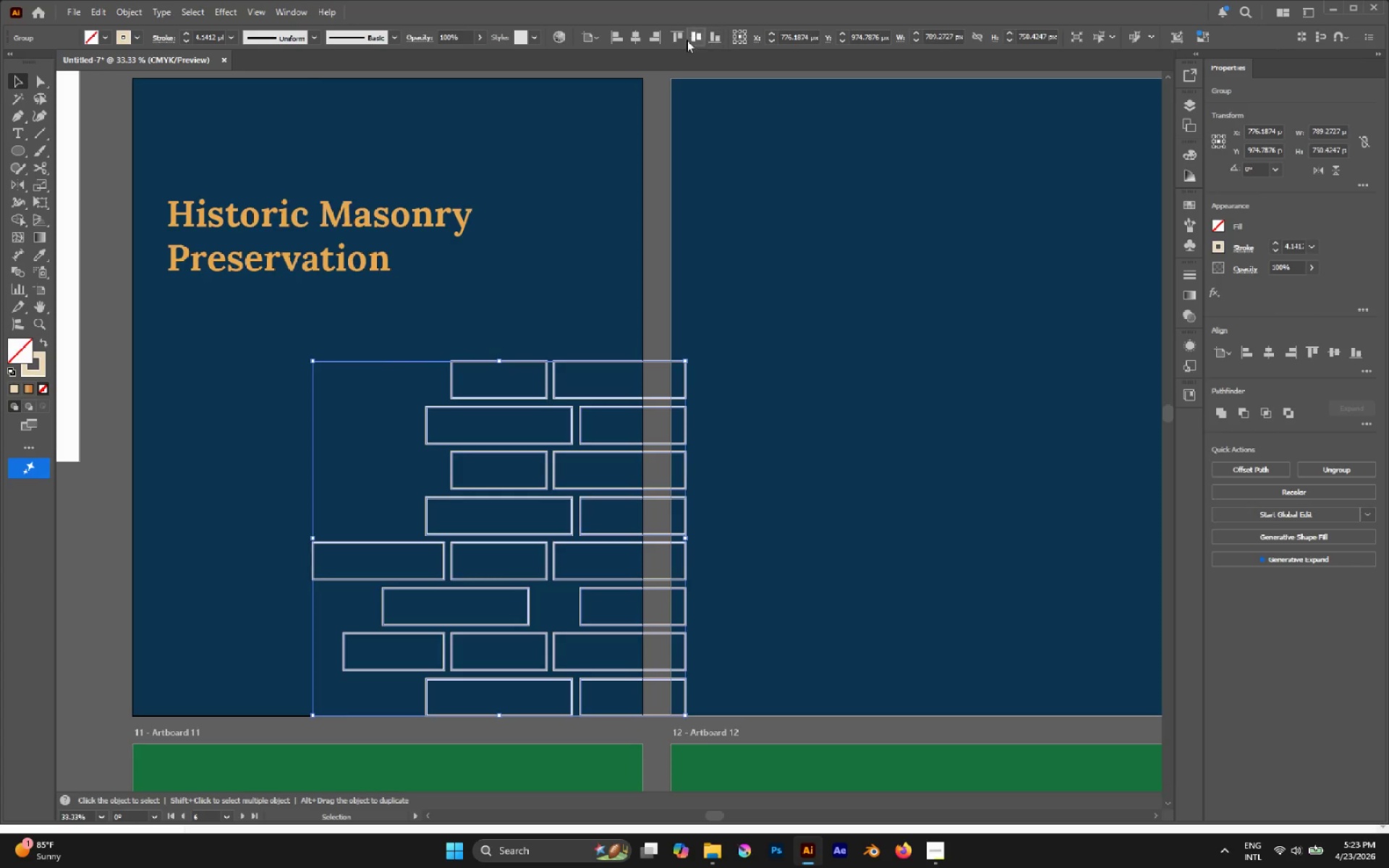 
left_click([653, 43])
 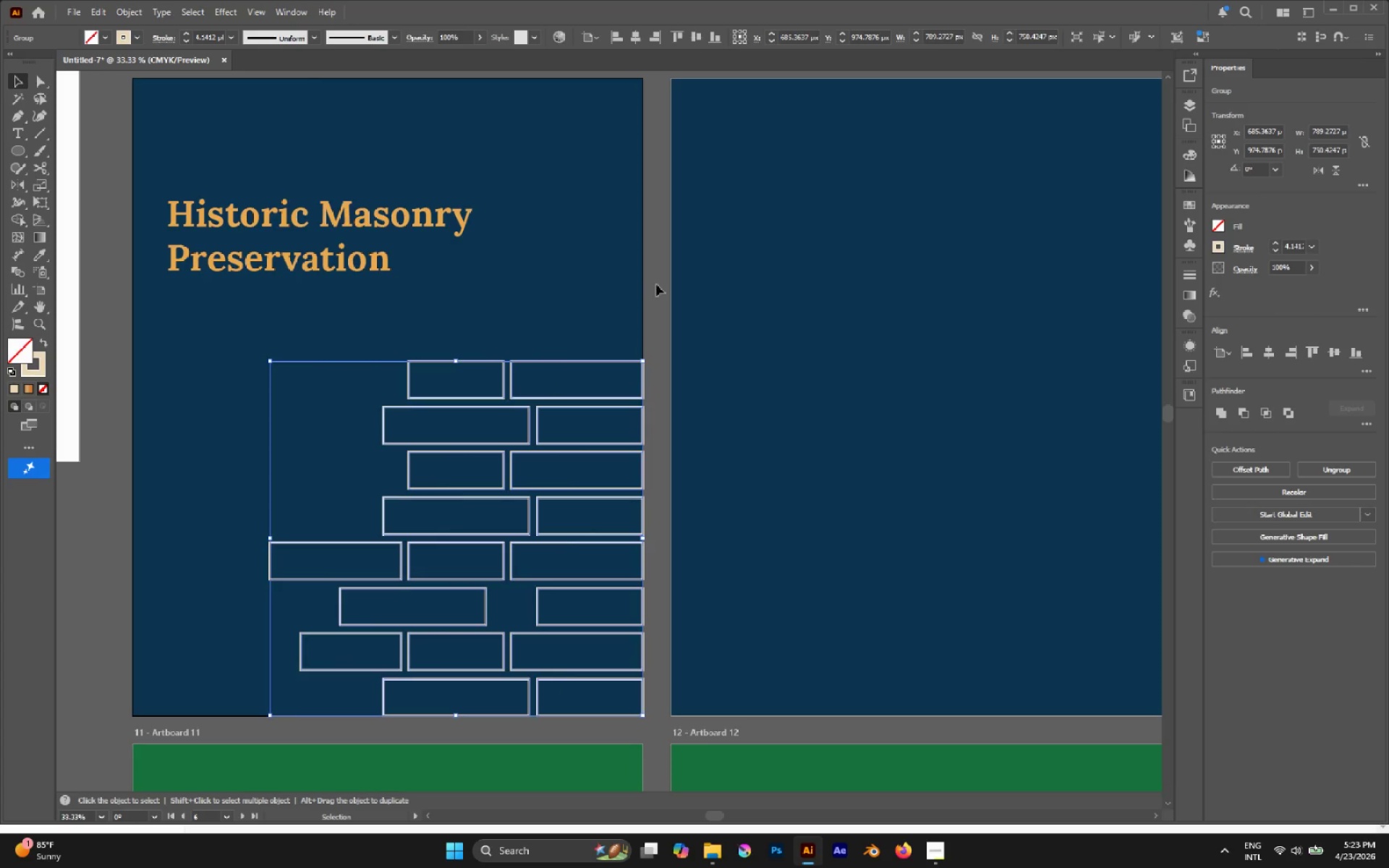 
left_click([619, 279])
 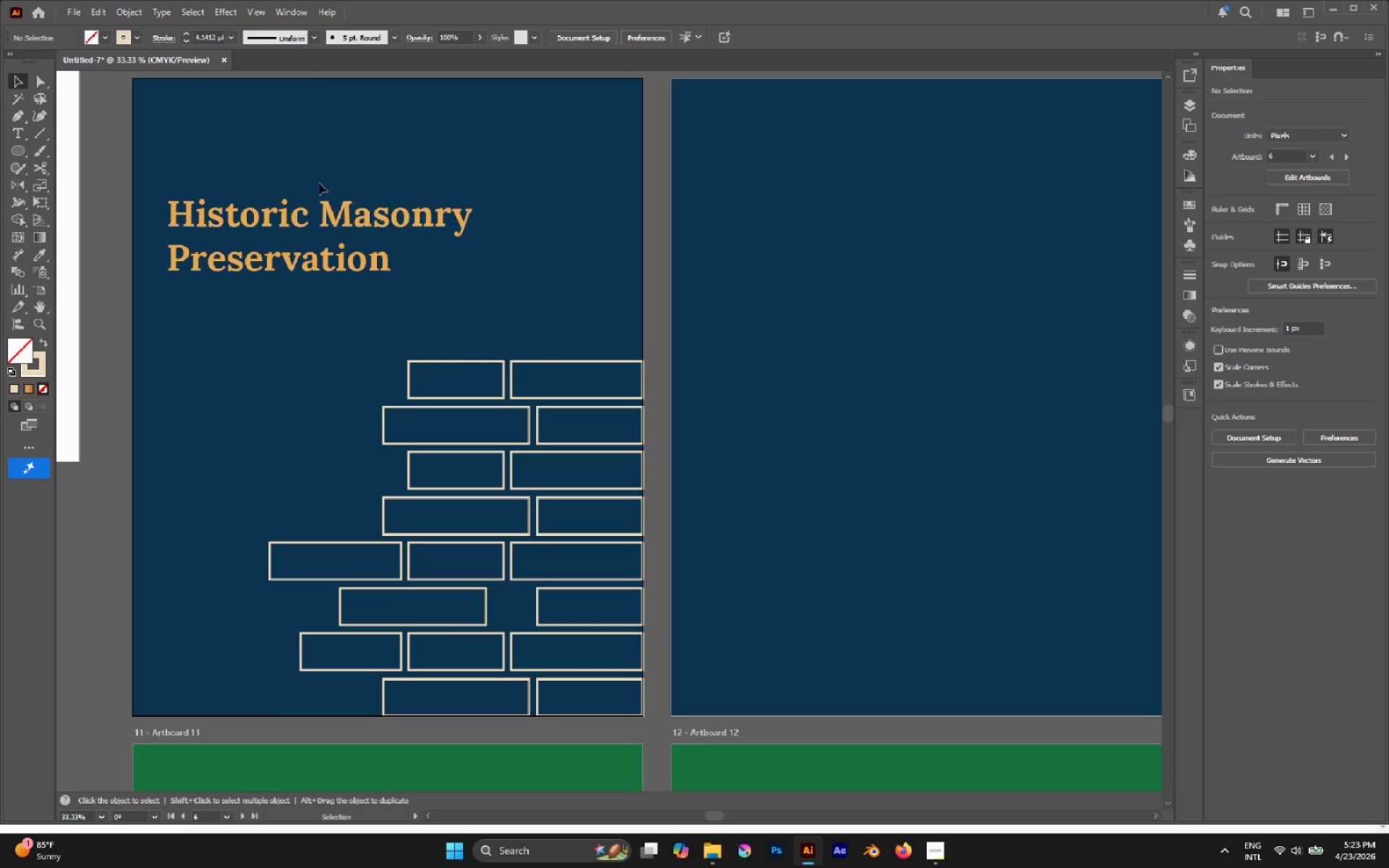 
left_click_drag(start_coordinate=[258, 144], to_coordinate=[337, 329])
 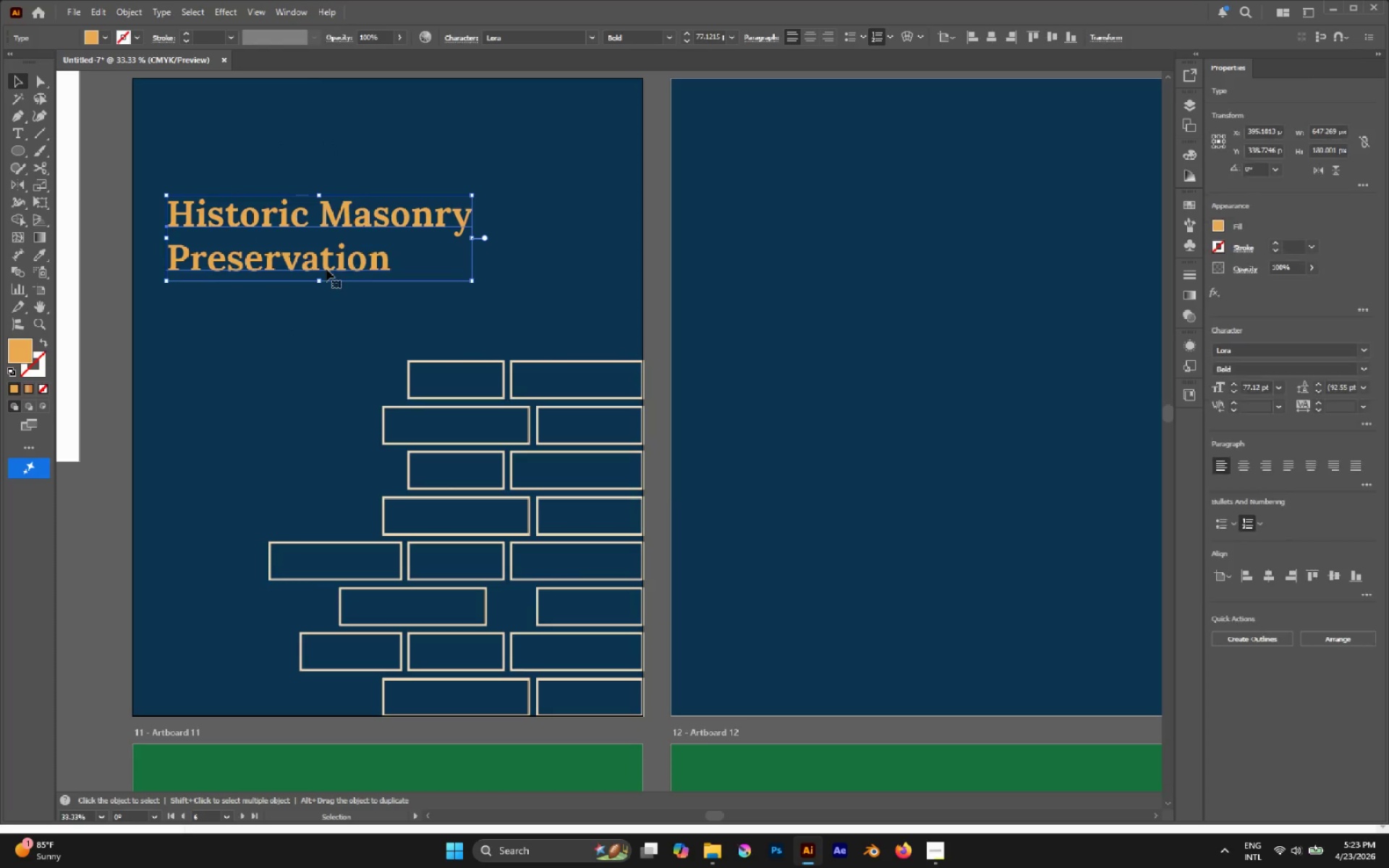 
left_click_drag(start_coordinate=[326, 269], to_coordinate=[333, 283])
 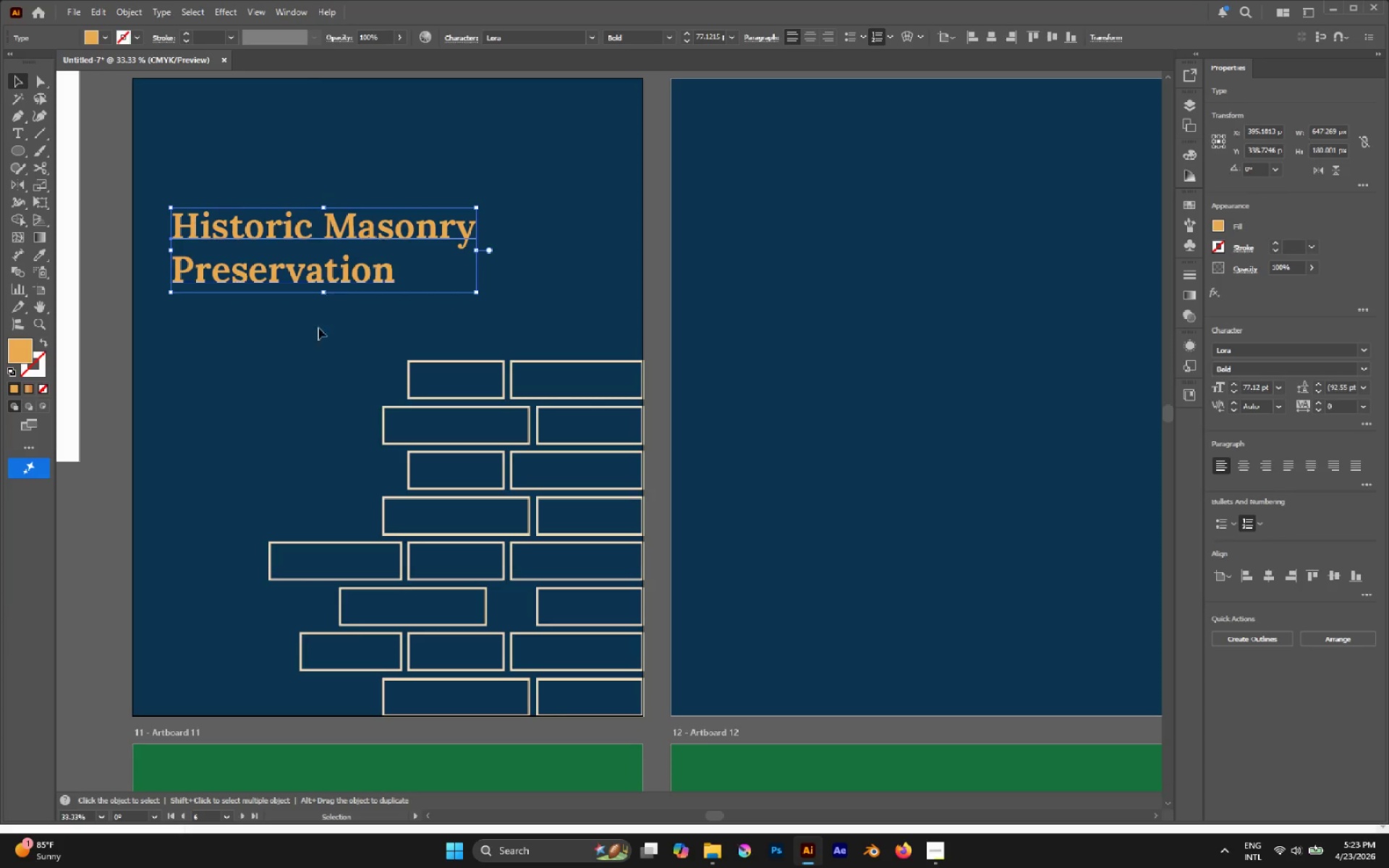 
left_click([320, 336])
 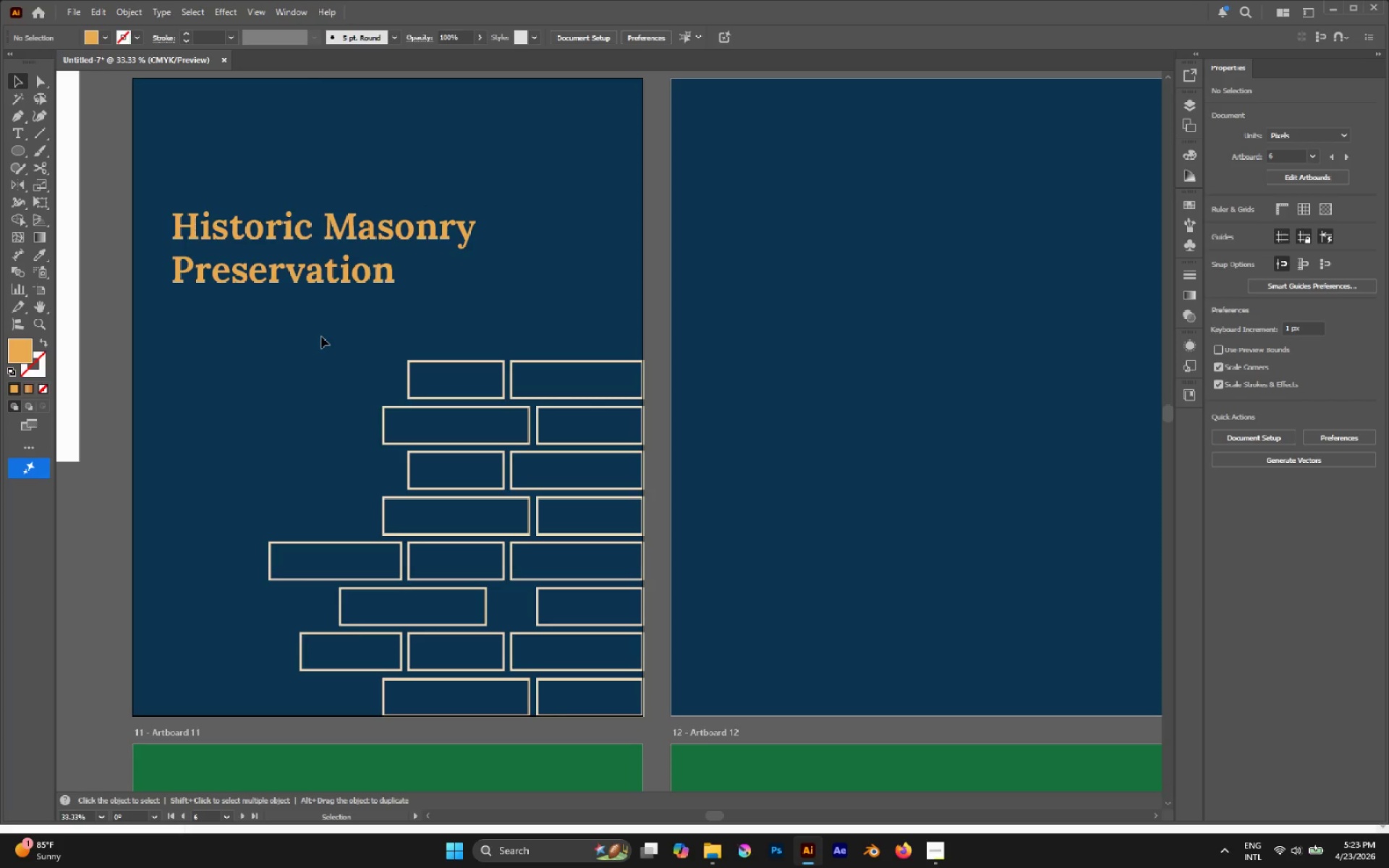 
key(Alt+AltLeft)
 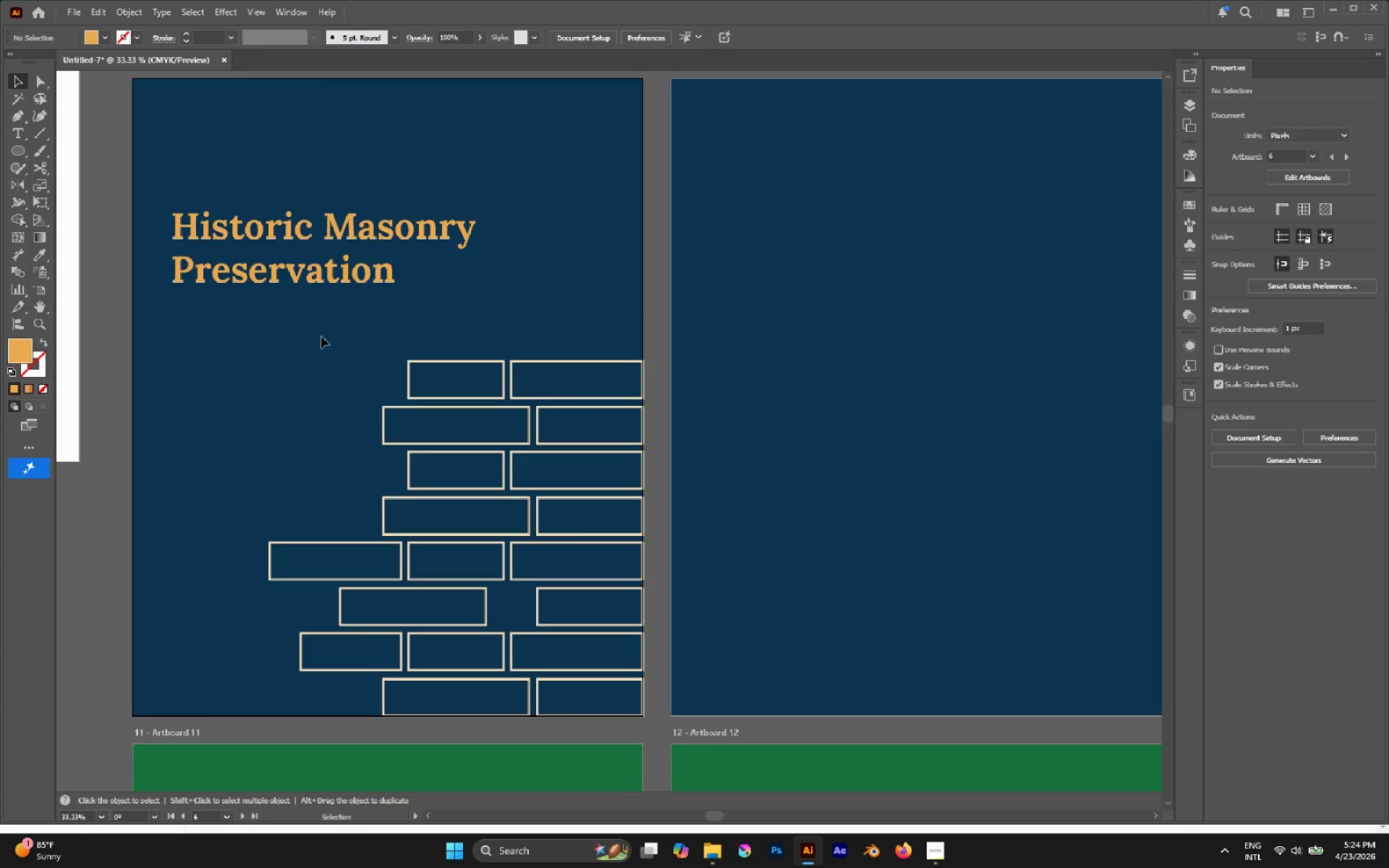 
key(Alt+Tab)